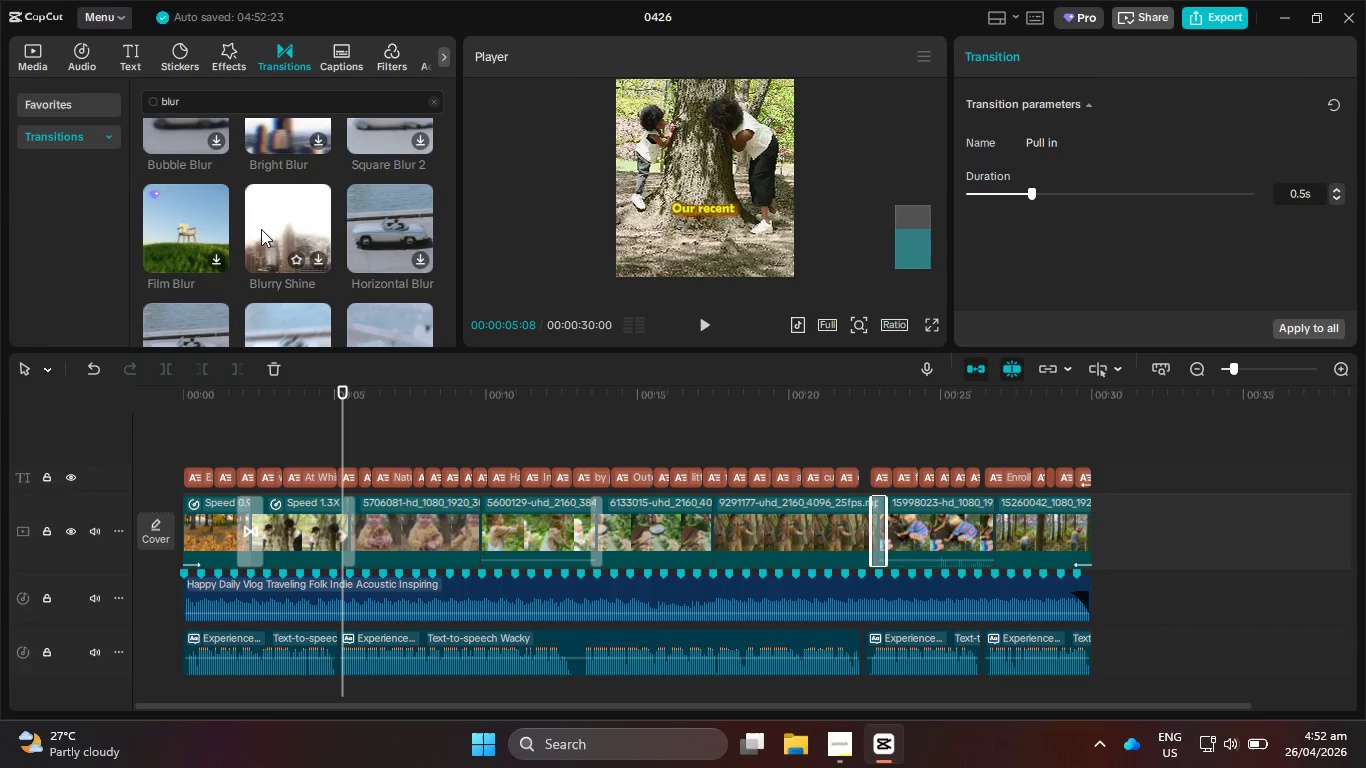 
wait(5.02)
 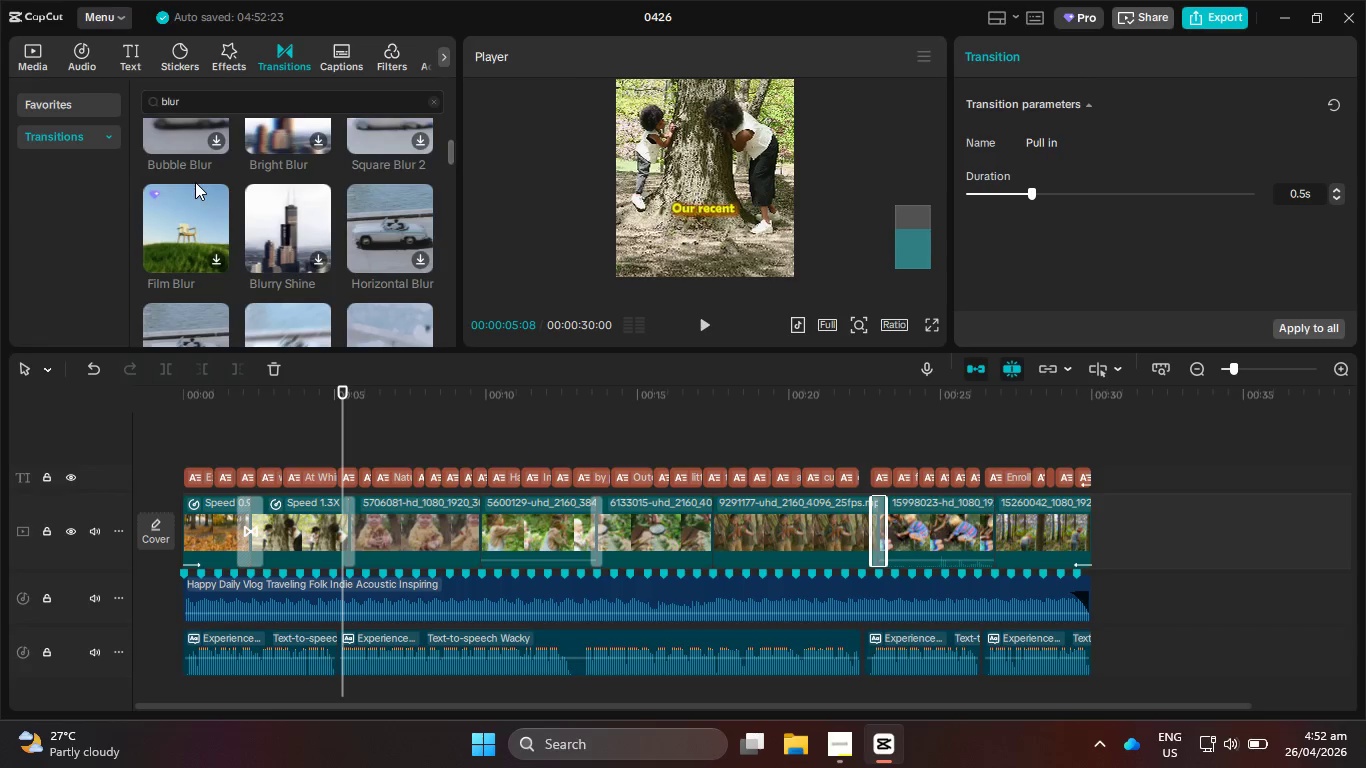 
scroll: coordinate [365, 219], scroll_direction: up, amount: 3.0
 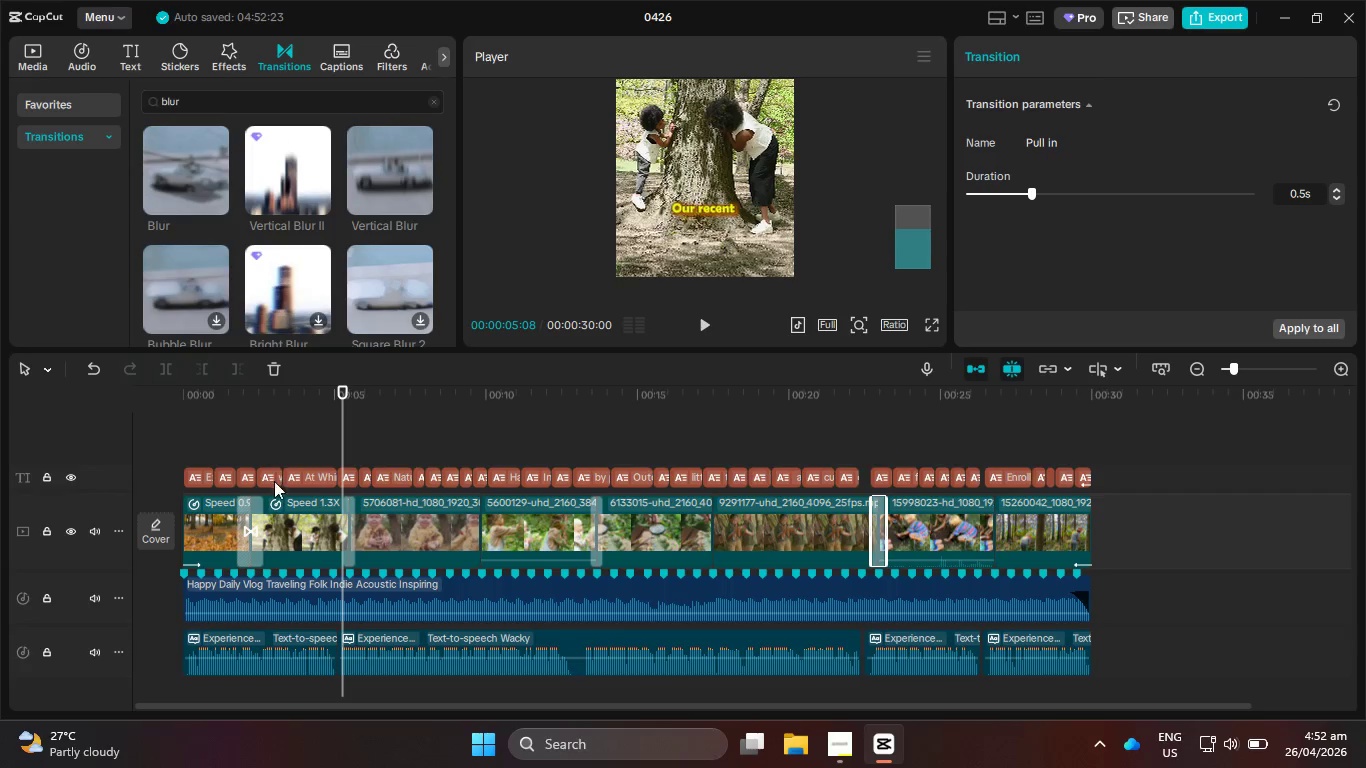 
left_click([247, 522])
 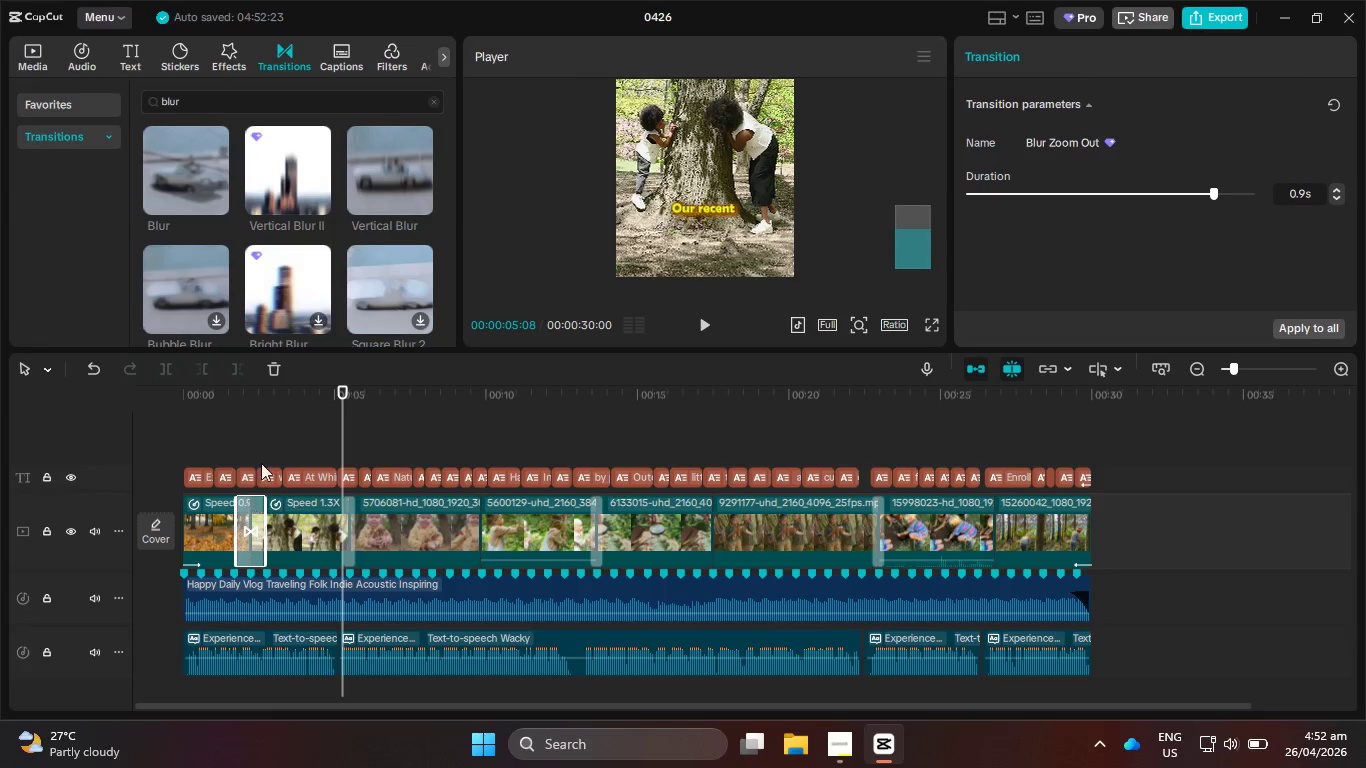 
scroll: coordinate [418, 241], scroll_direction: down, amount: 5.0
 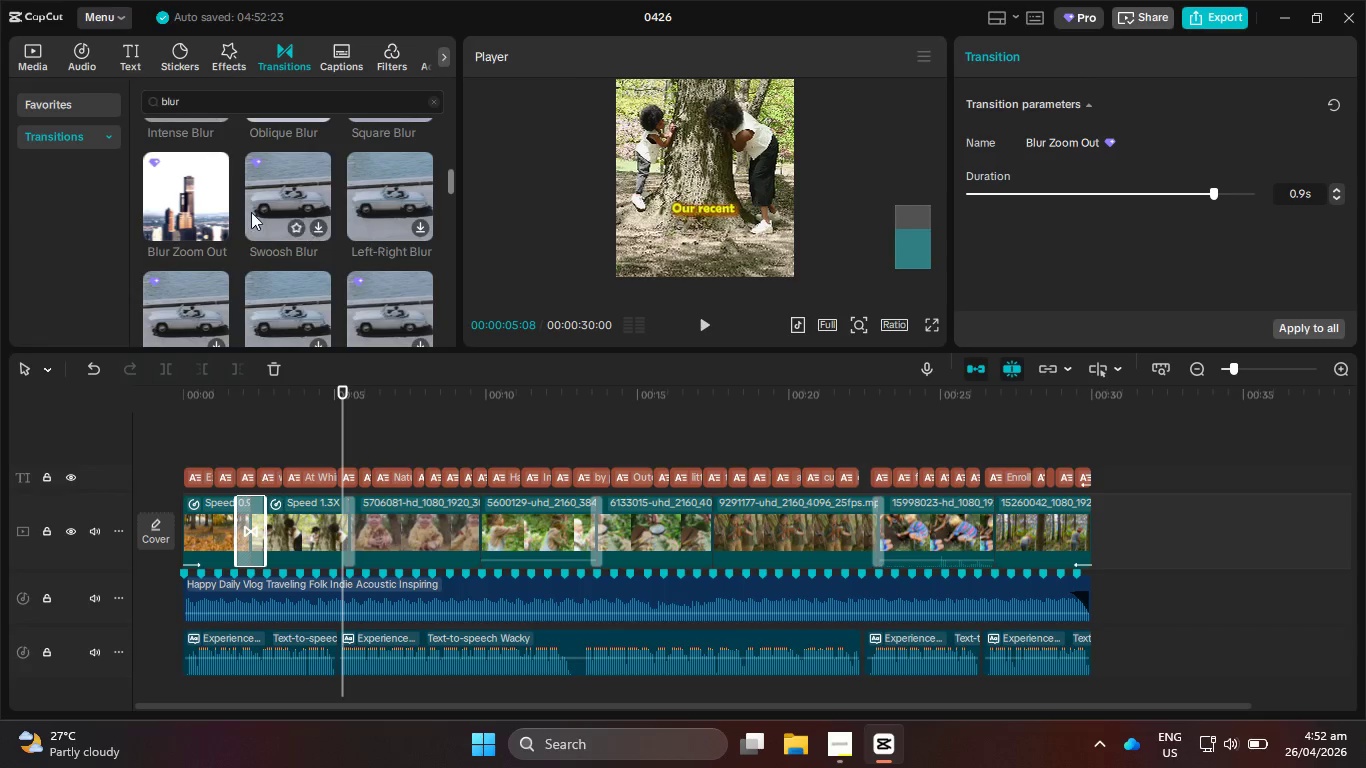 
mouse_move([175, 185])
 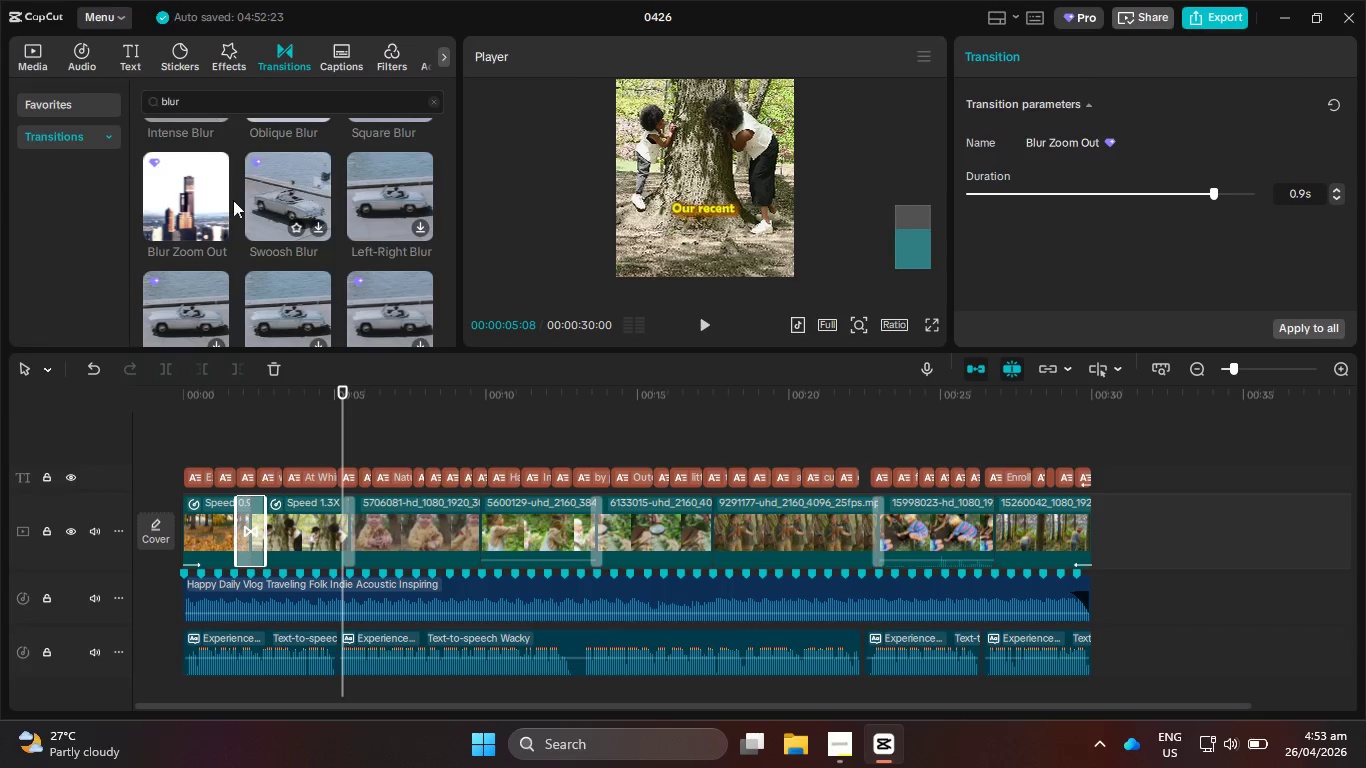 
left_click_drag(start_coordinate=[187, 173], to_coordinate=[461, 534])
 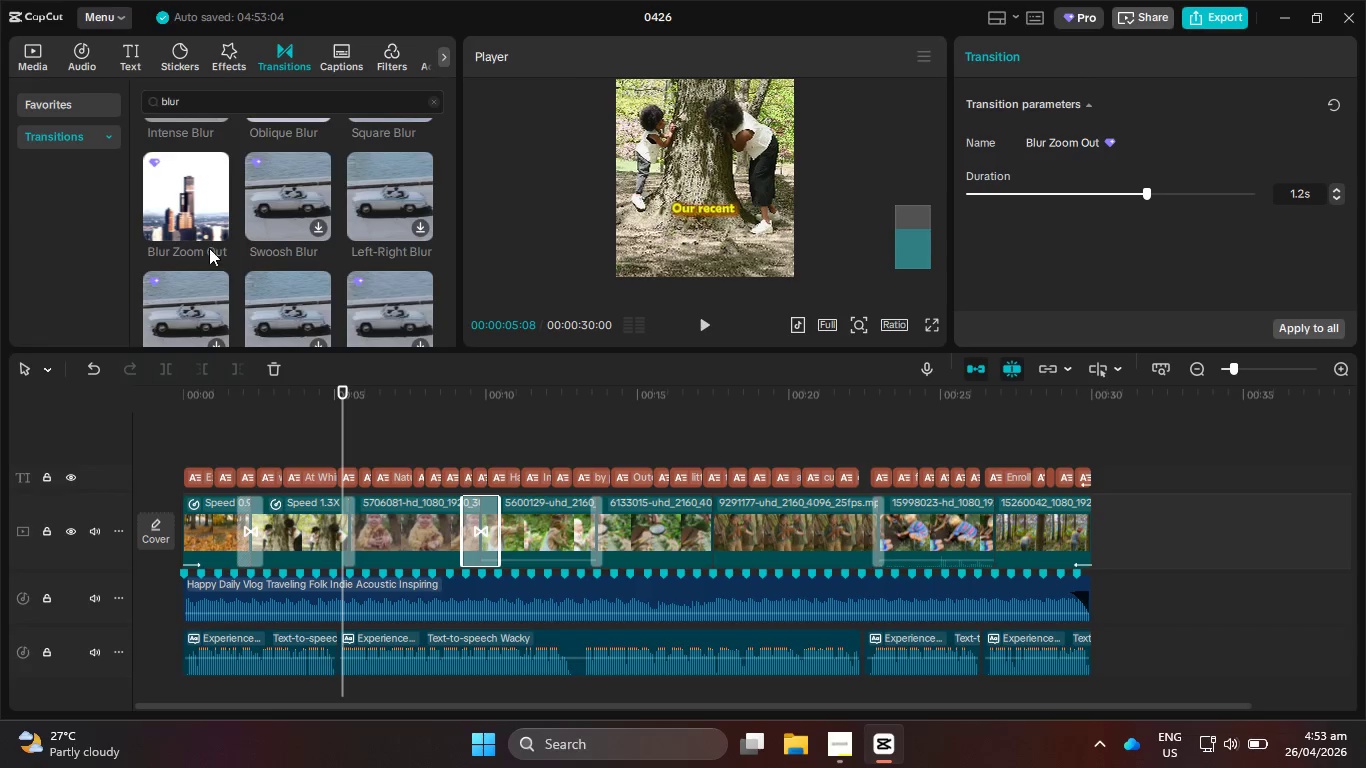 
left_click_drag(start_coordinate=[179, 181], to_coordinate=[706, 534])
 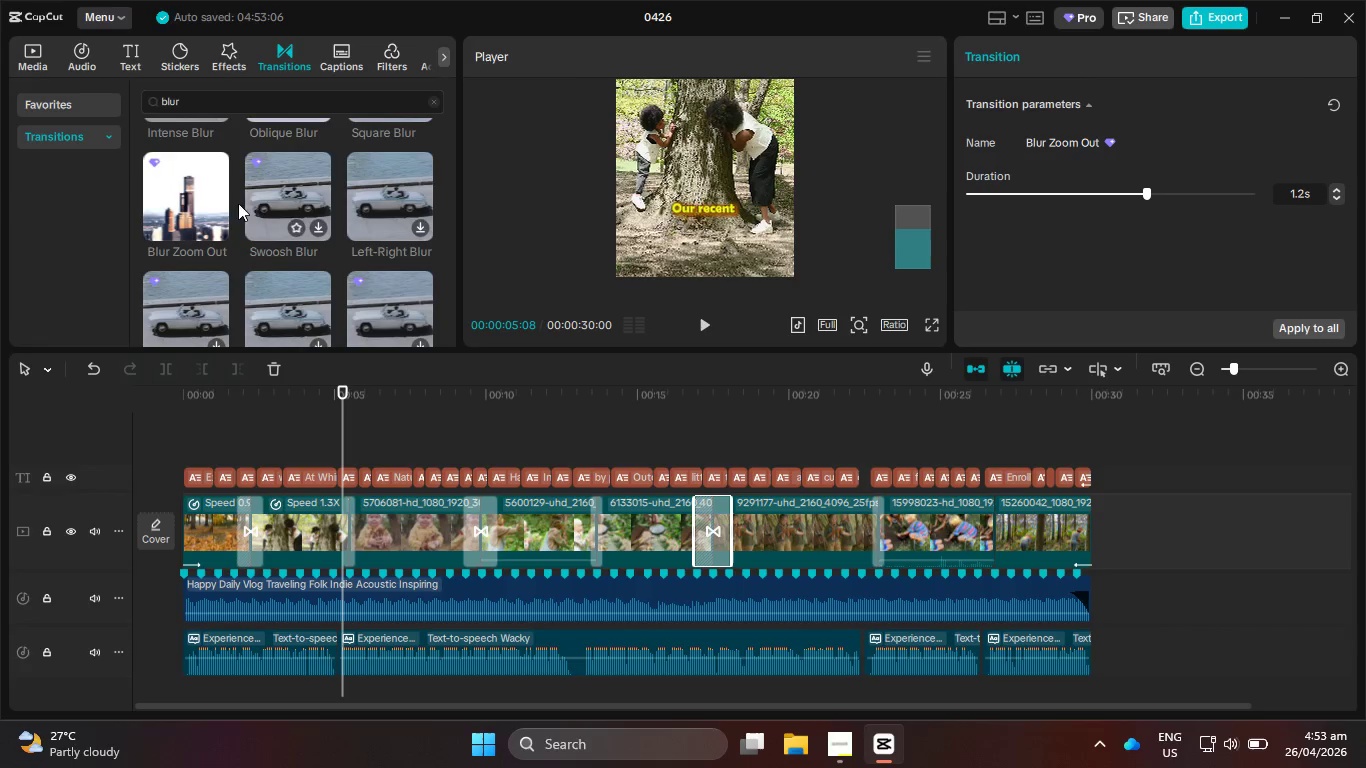 
left_click_drag(start_coordinate=[199, 192], to_coordinate=[991, 534])
 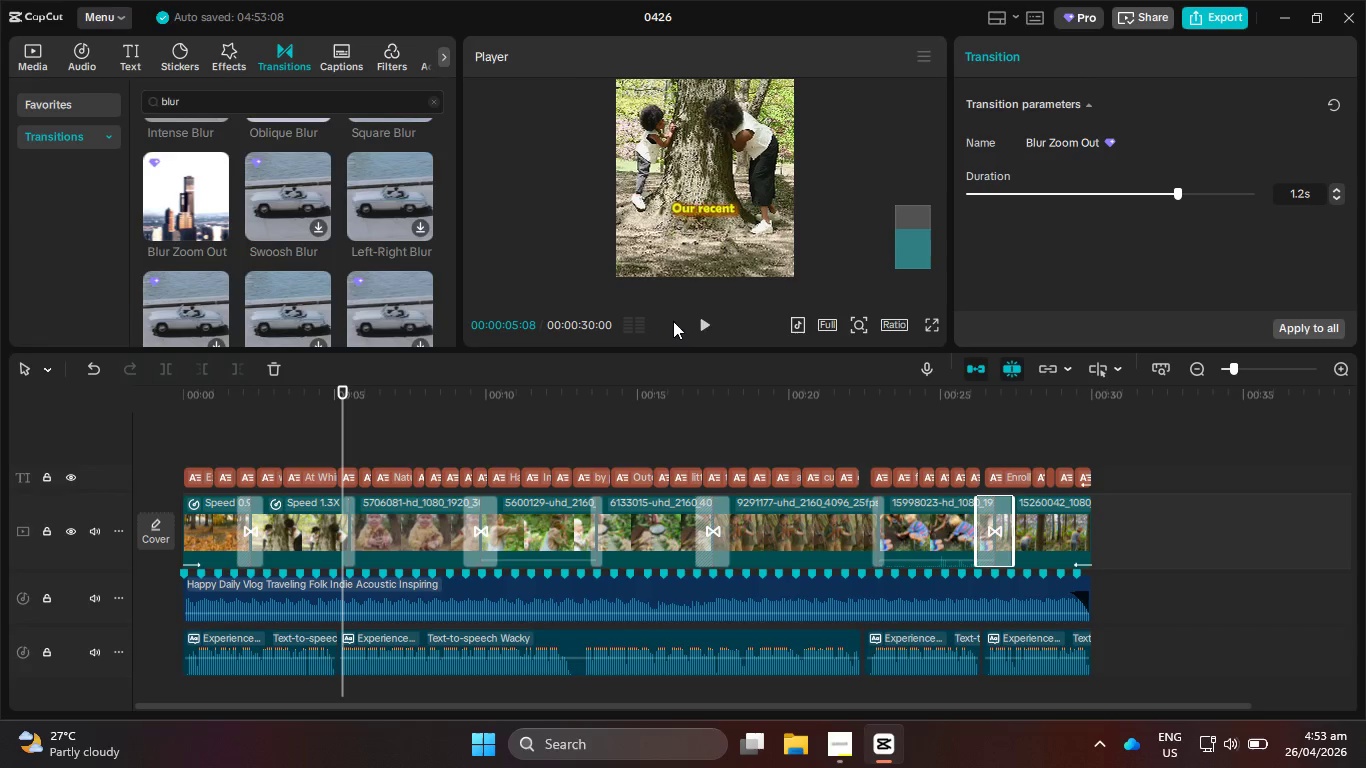 
double_click([706, 317])
 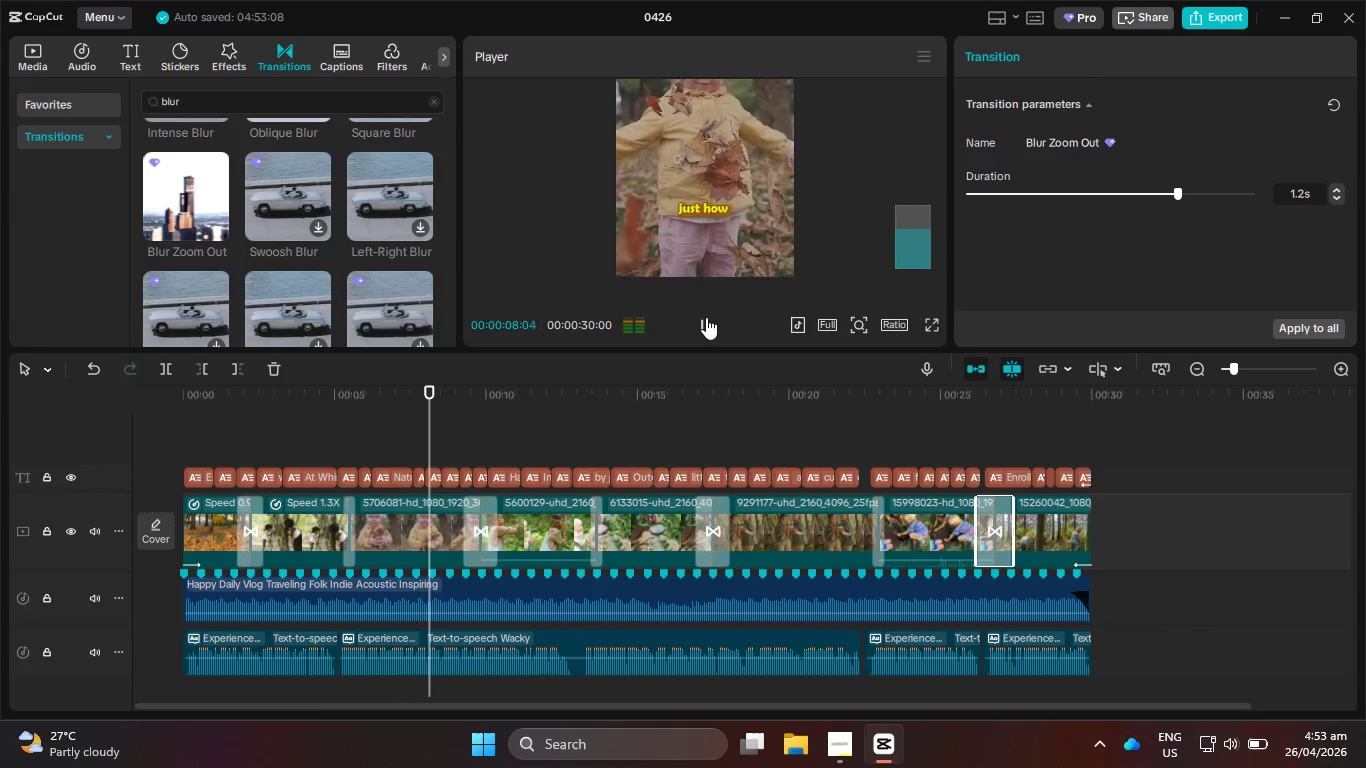 
wait(8.12)
 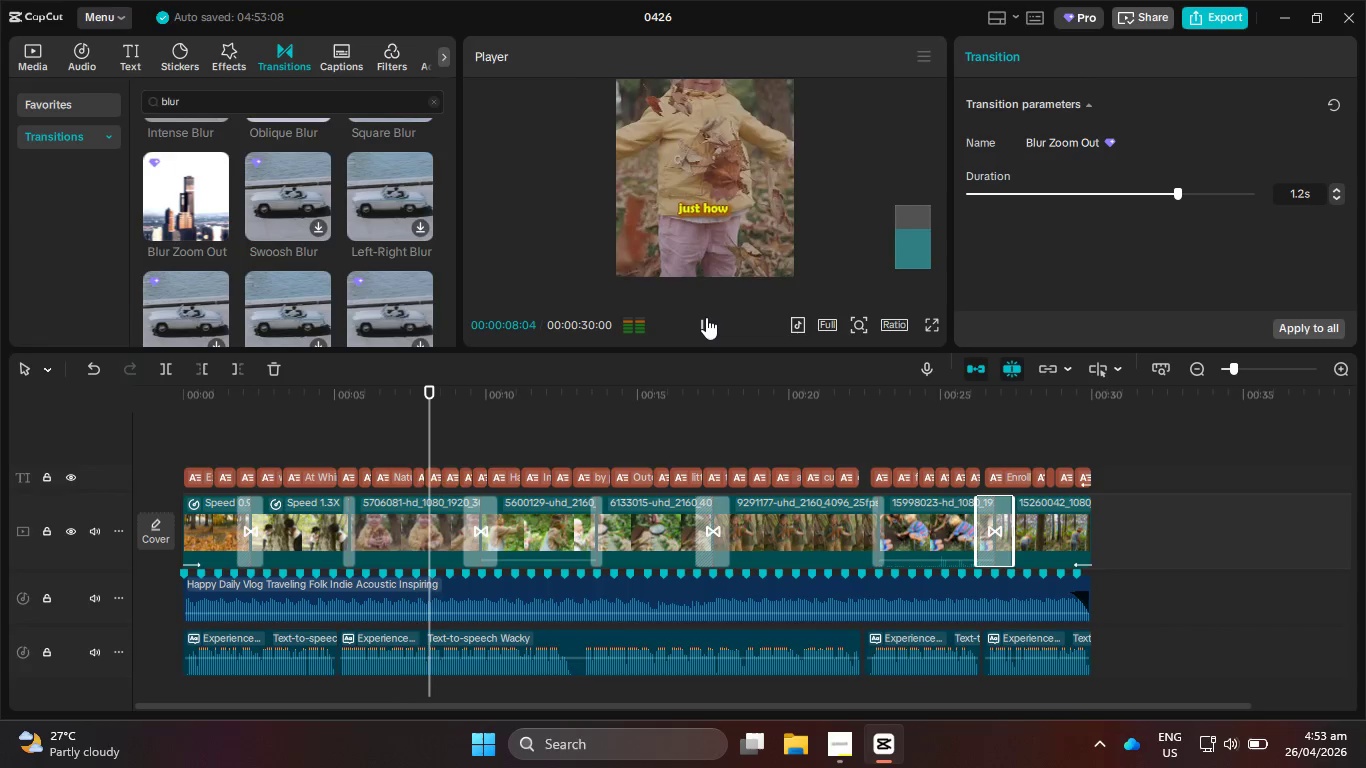 
hold_key(key=ControlLeft, duration=0.62)
scroll: coordinate [778, 142], scroll_direction: down, amount: 3.0
 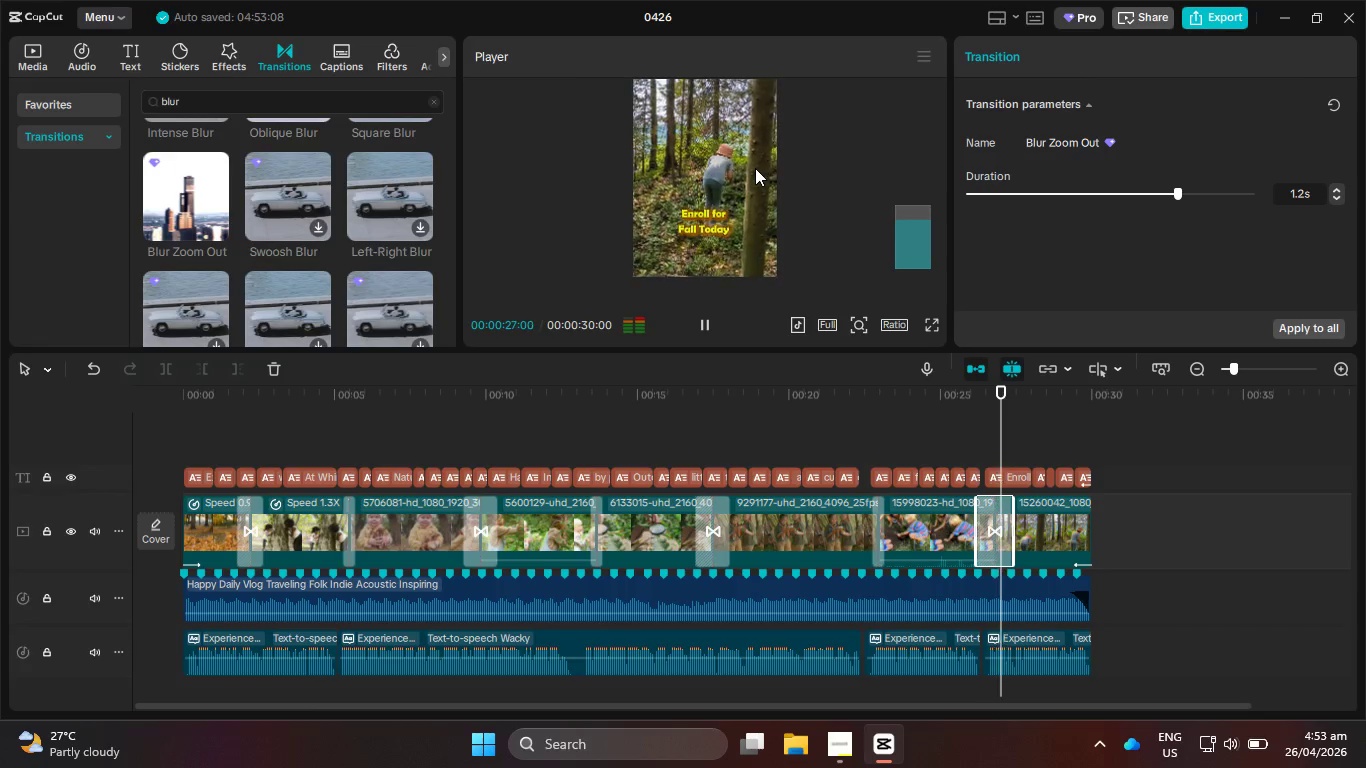 
wait(18.08)
 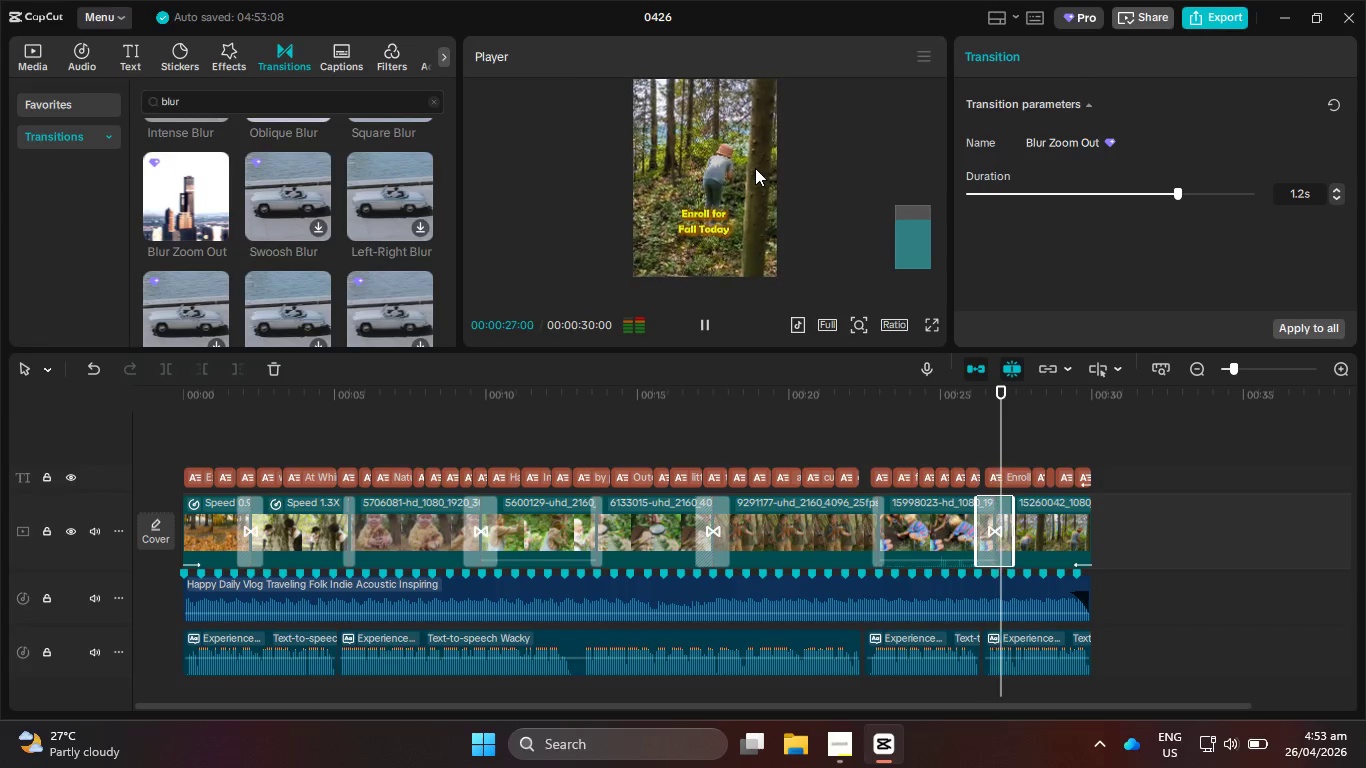 
left_click_drag(start_coordinate=[1013, 392], to_coordinate=[935, 390])
 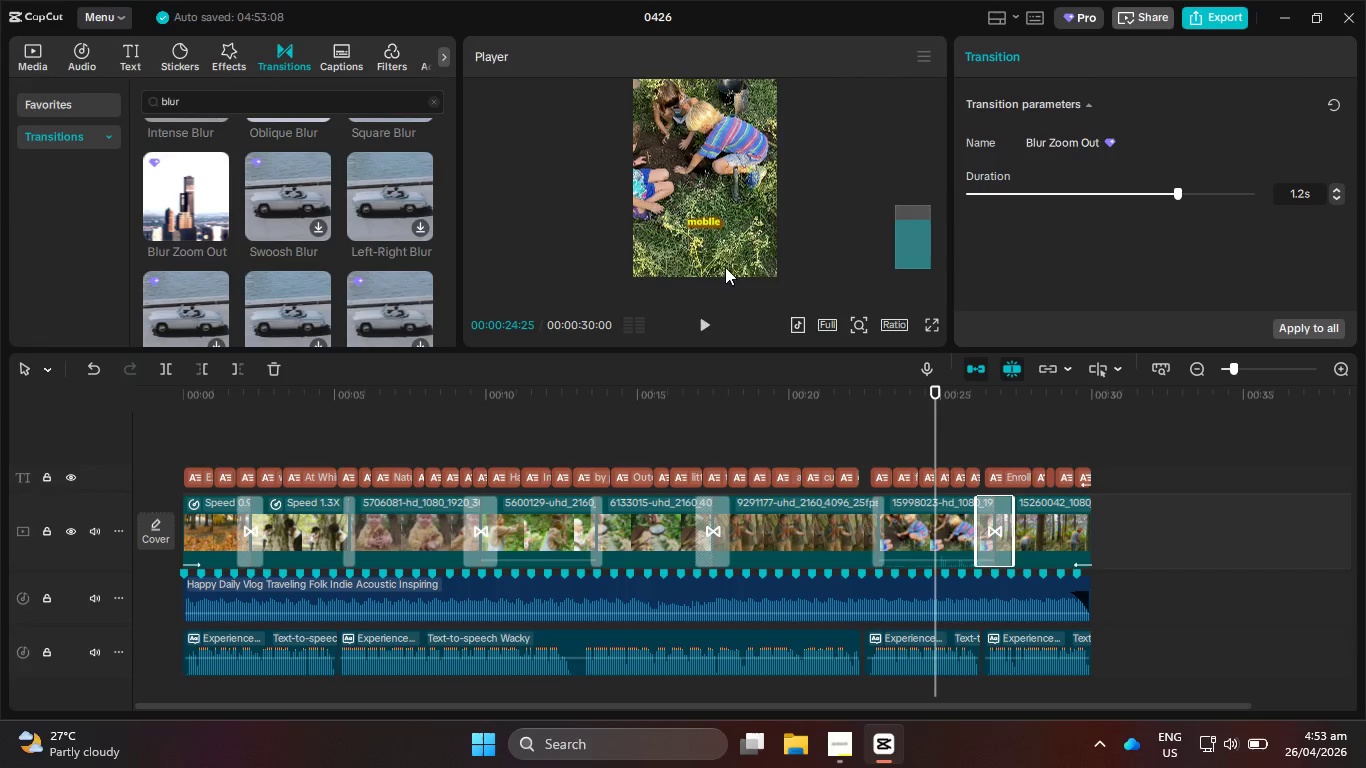 
hold_key(key=ControlLeft, duration=0.77)
 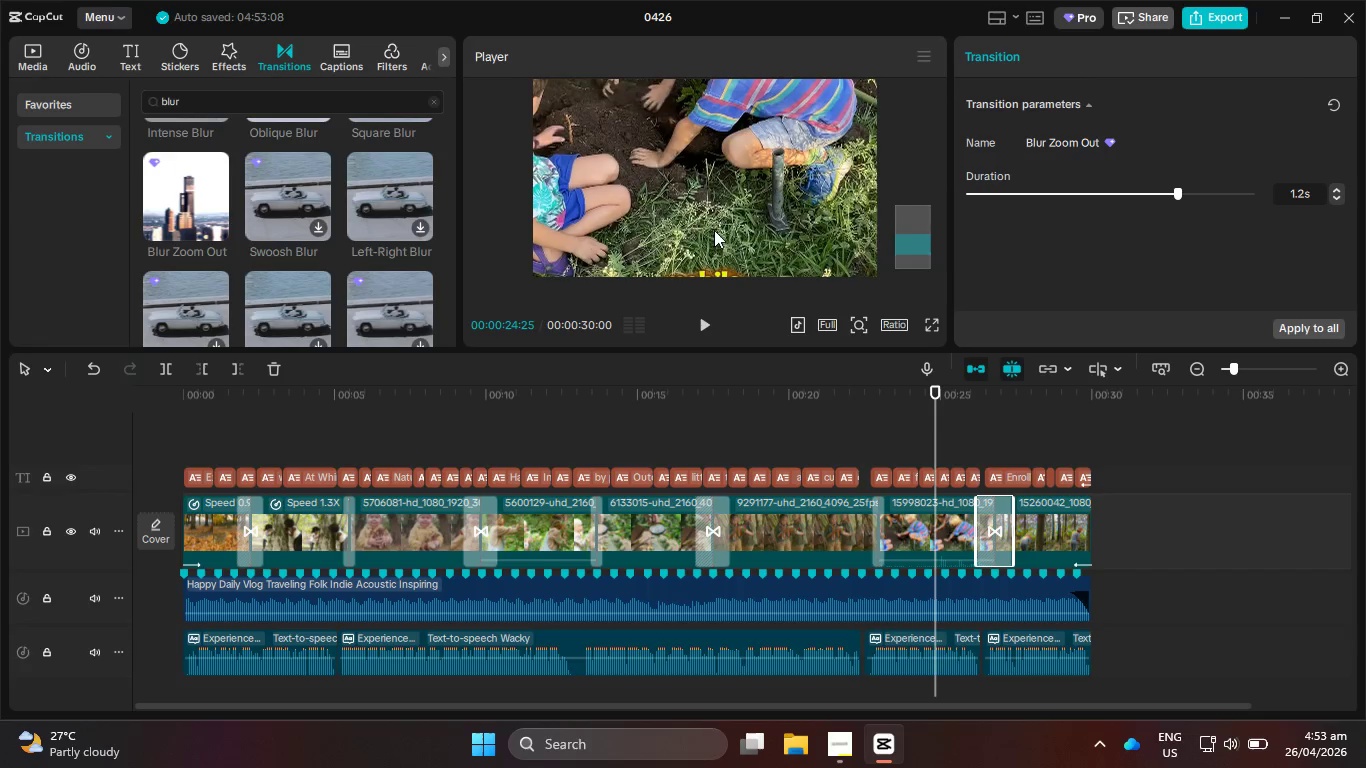 
key(Control+ControlLeft)
 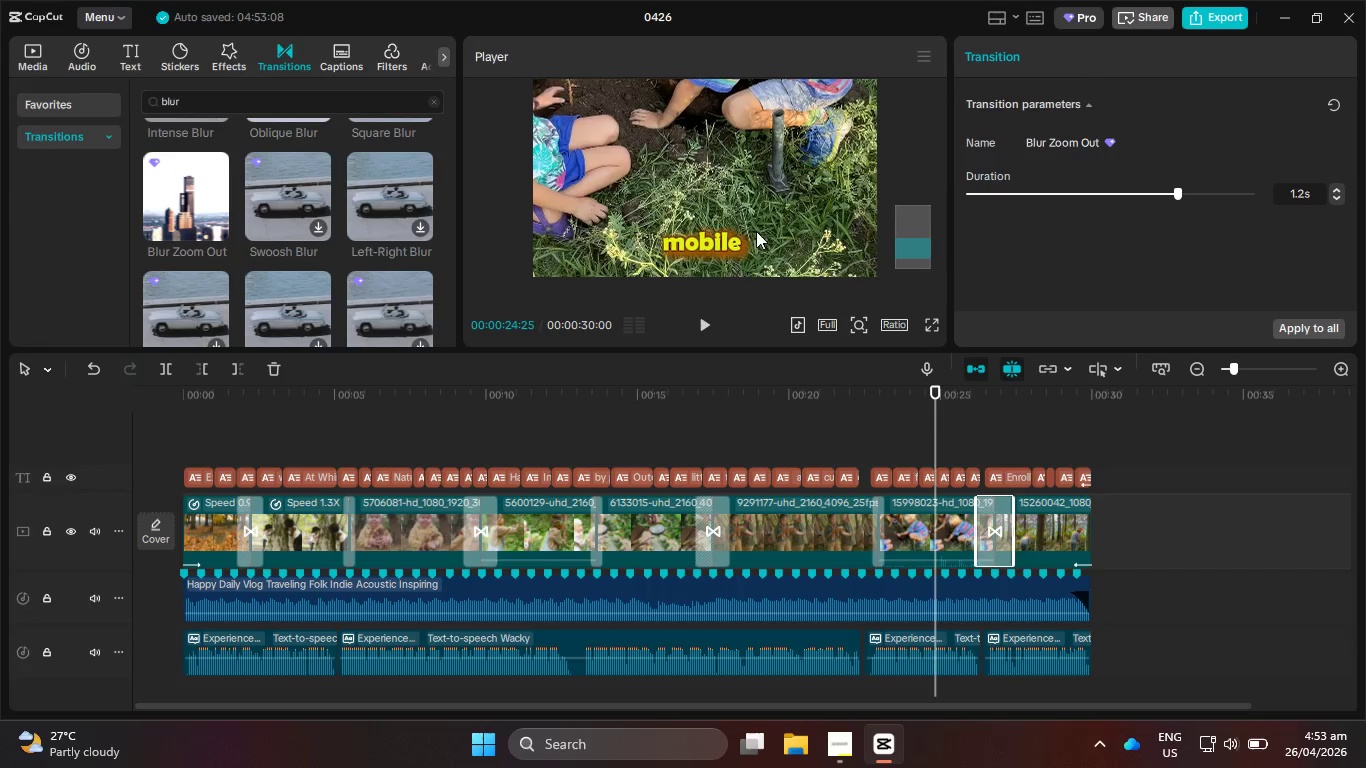 
scroll: coordinate [714, 230], scroll_direction: up, amount: 6.0
 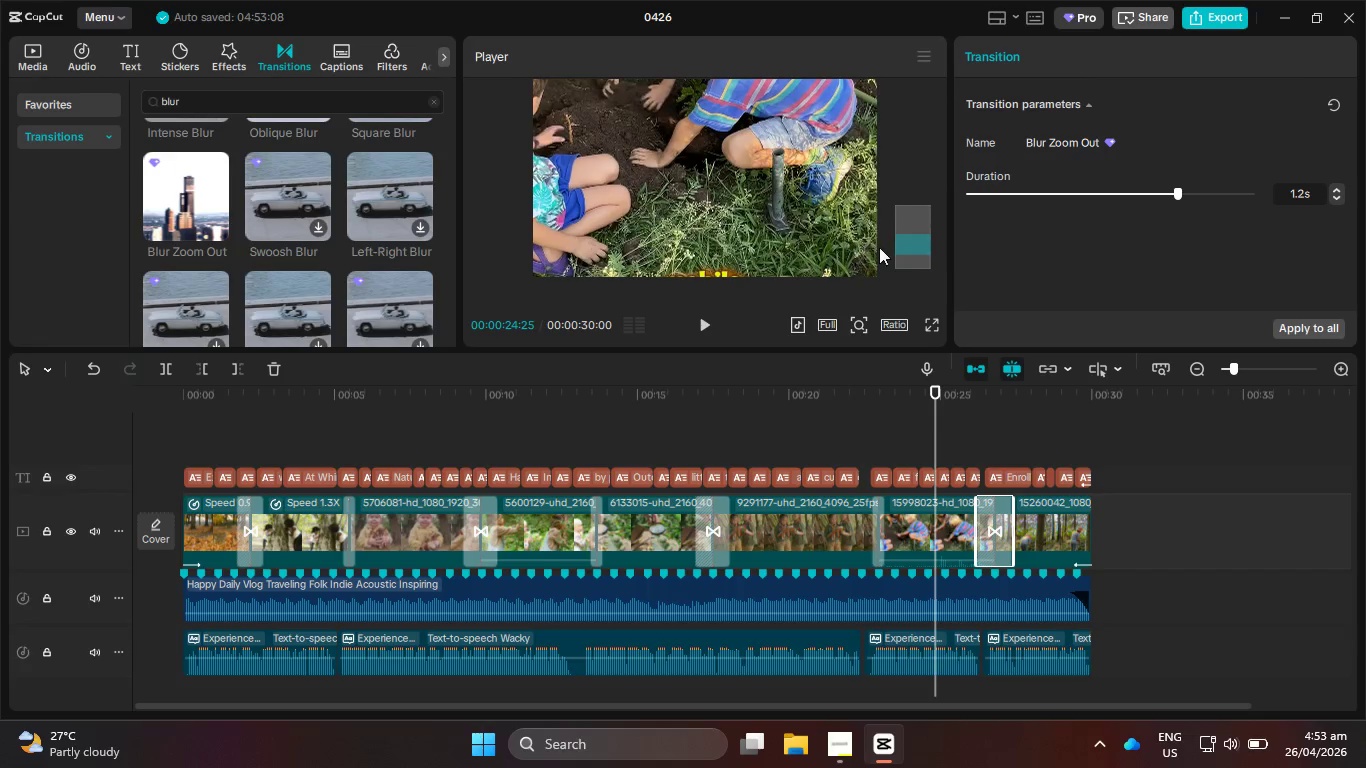 
left_click([714, 238])
 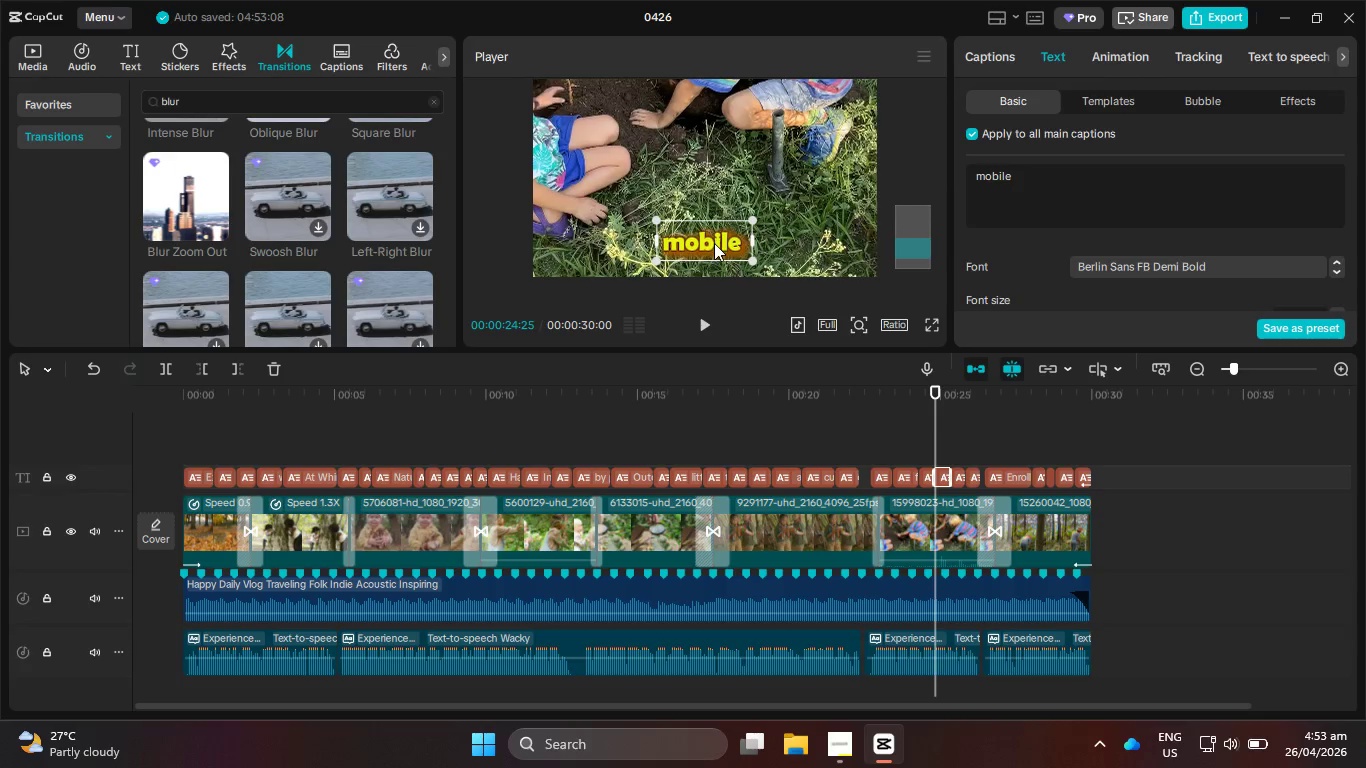 
left_click_drag(start_coordinate=[714, 243], to_coordinate=[715, 219])
 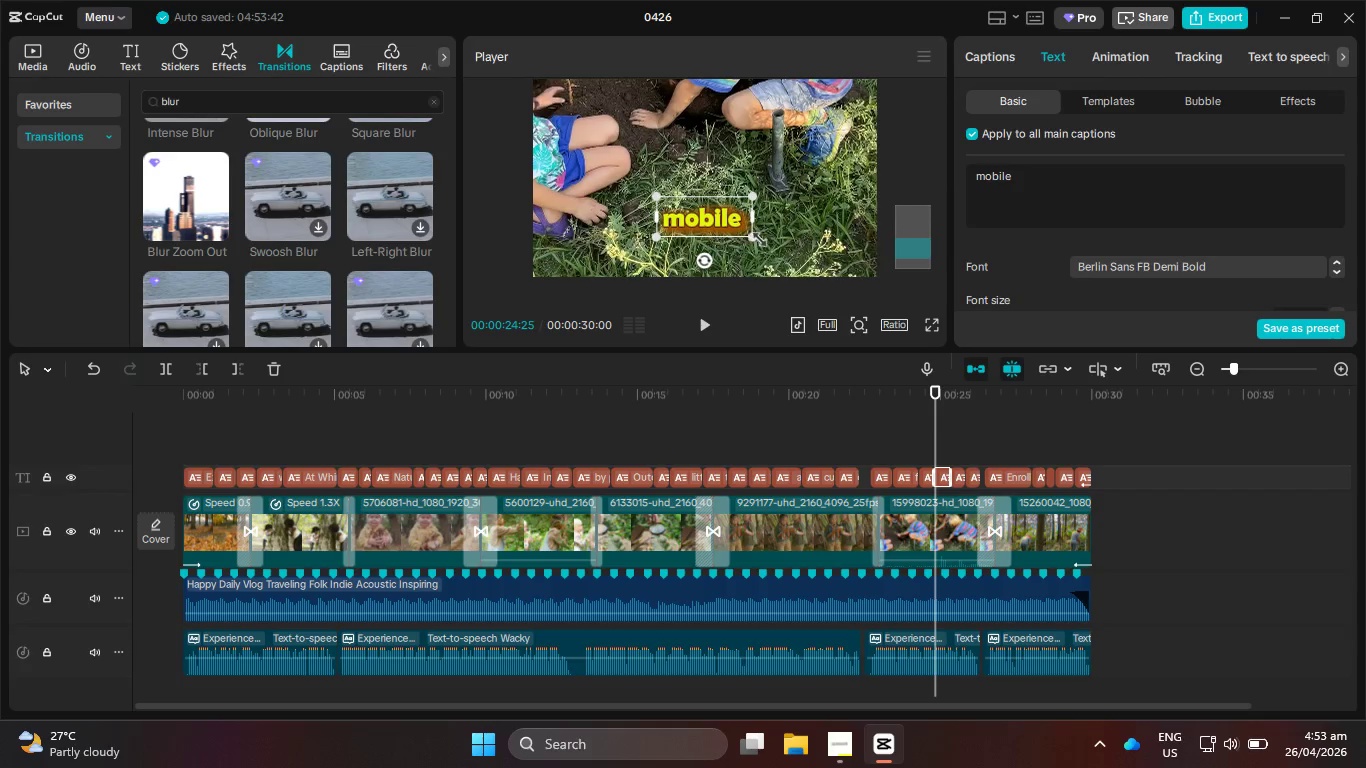 
left_click_drag(start_coordinate=[755, 236], to_coordinate=[760, 239])
 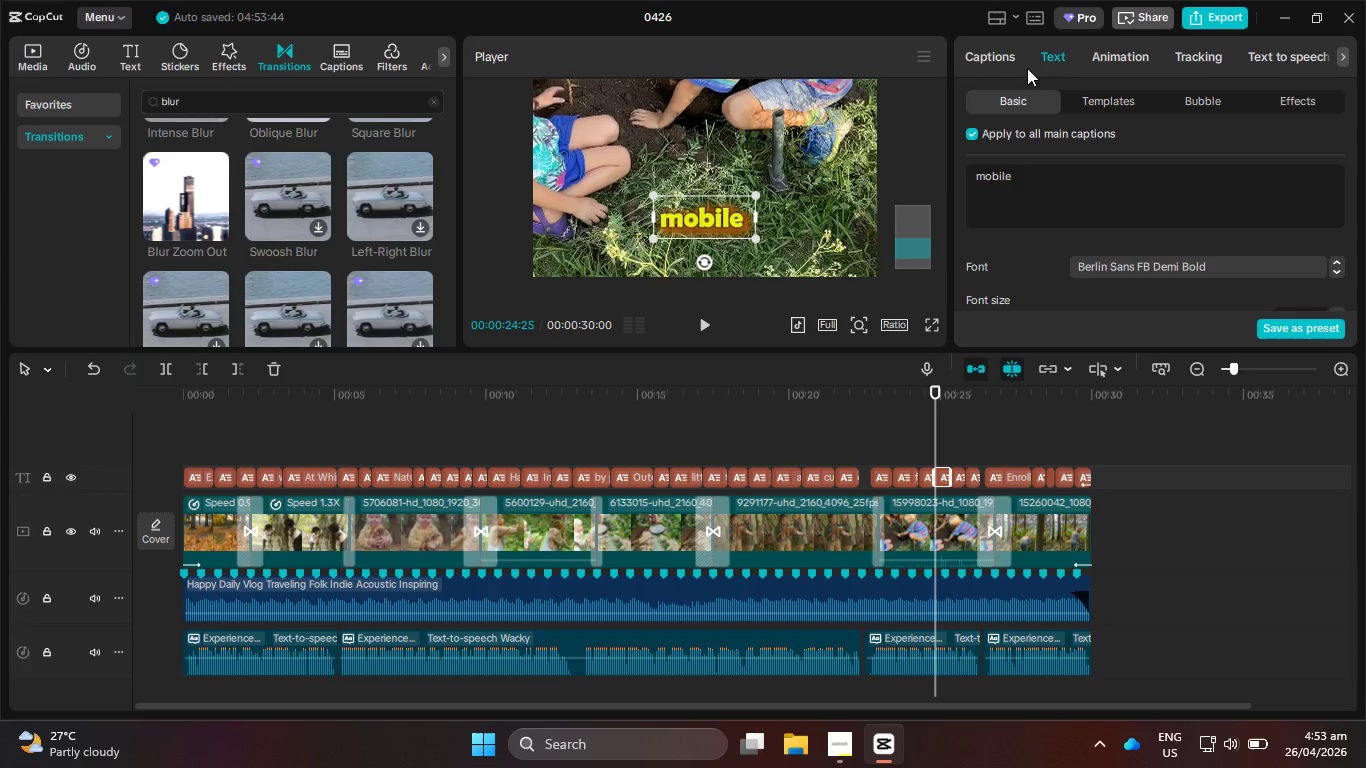 
scroll: coordinate [1151, 259], scroll_direction: down, amount: 3.0
 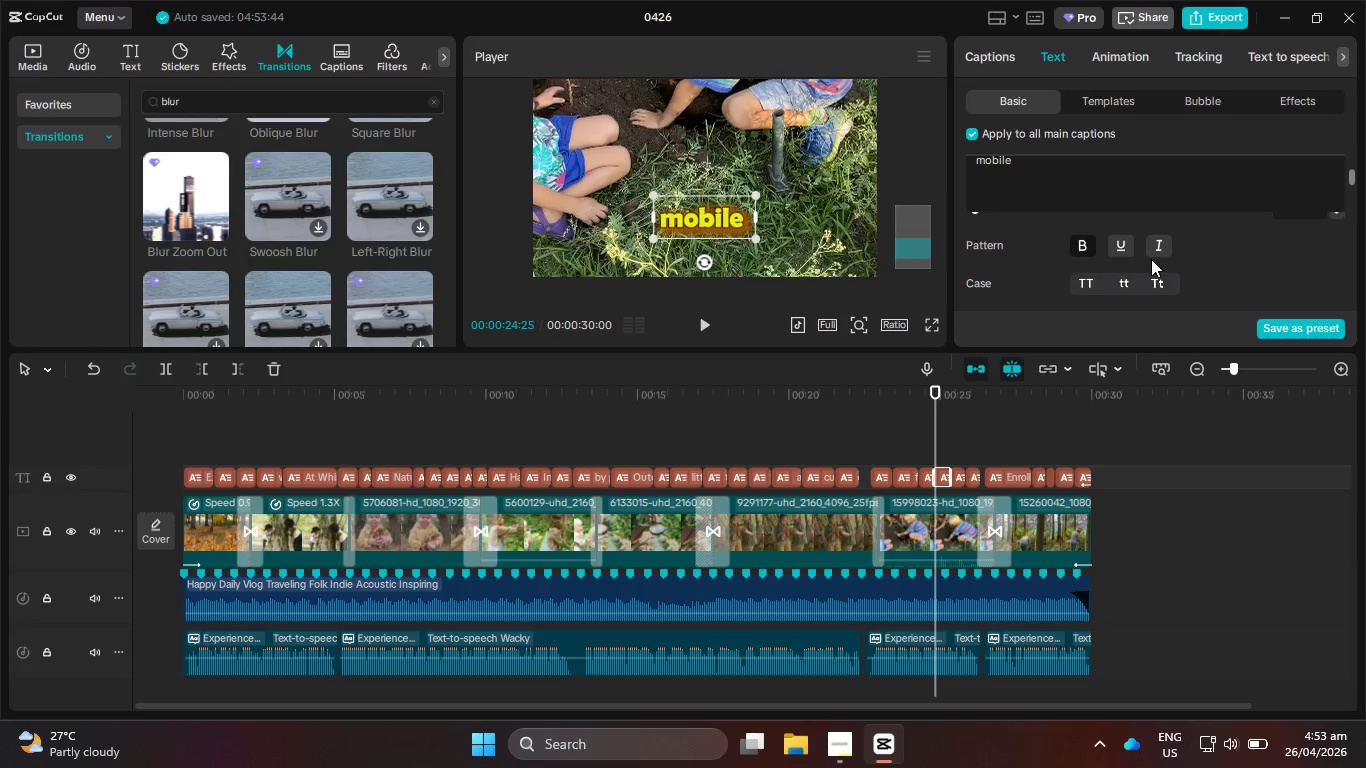 
scroll: coordinate [1151, 259], scroll_direction: up, amount: 1.0
 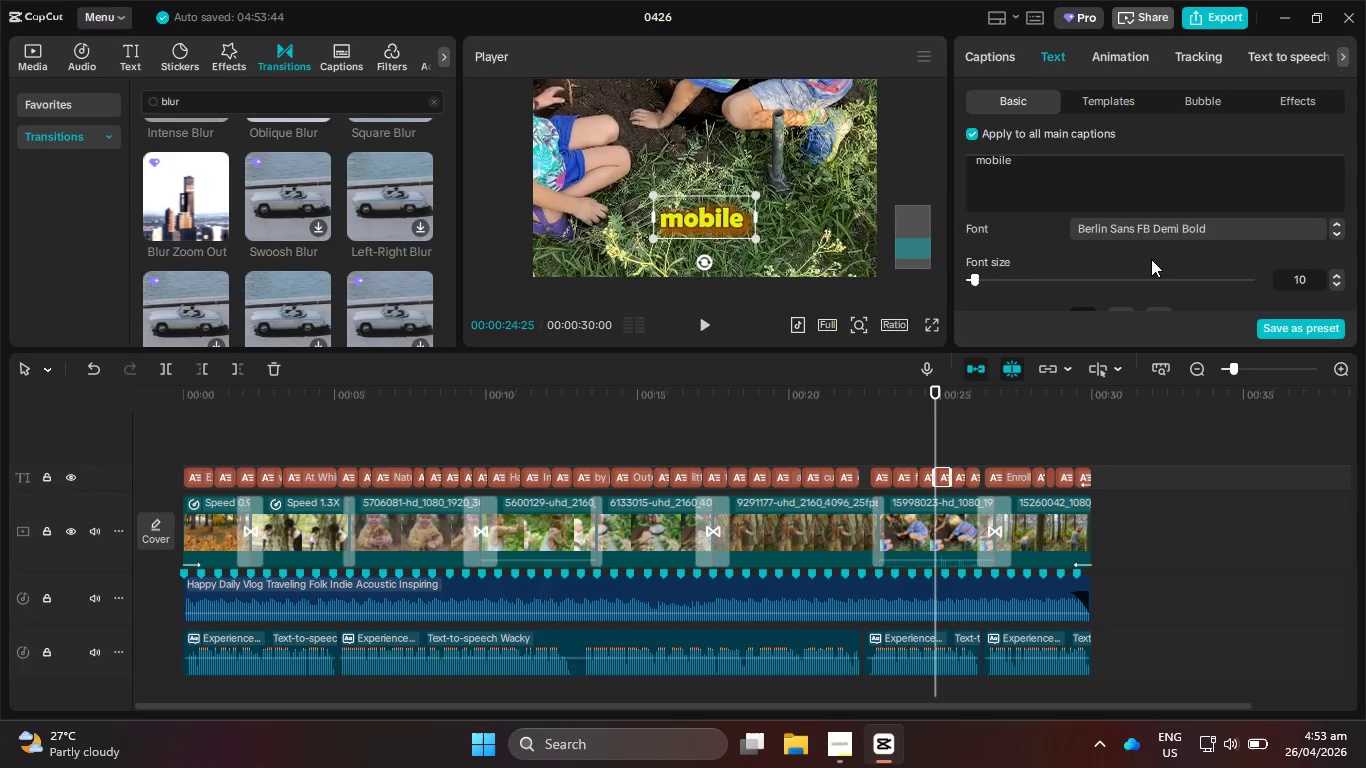 
hold_key(key=ControlLeft, duration=0.84)
scroll: coordinate [865, 224], scroll_direction: down, amount: 5.0
 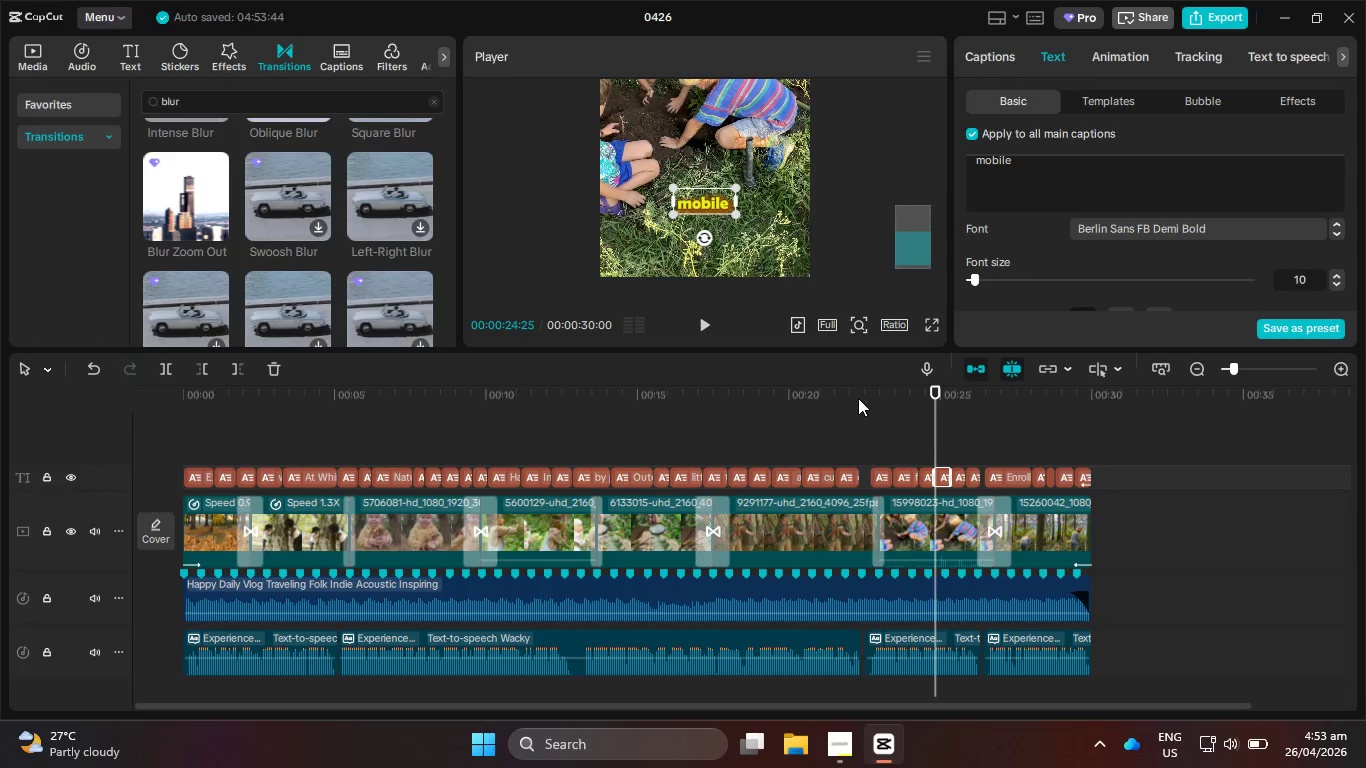 
left_click_drag(start_coordinate=[858, 398], to_coordinate=[510, 358])
 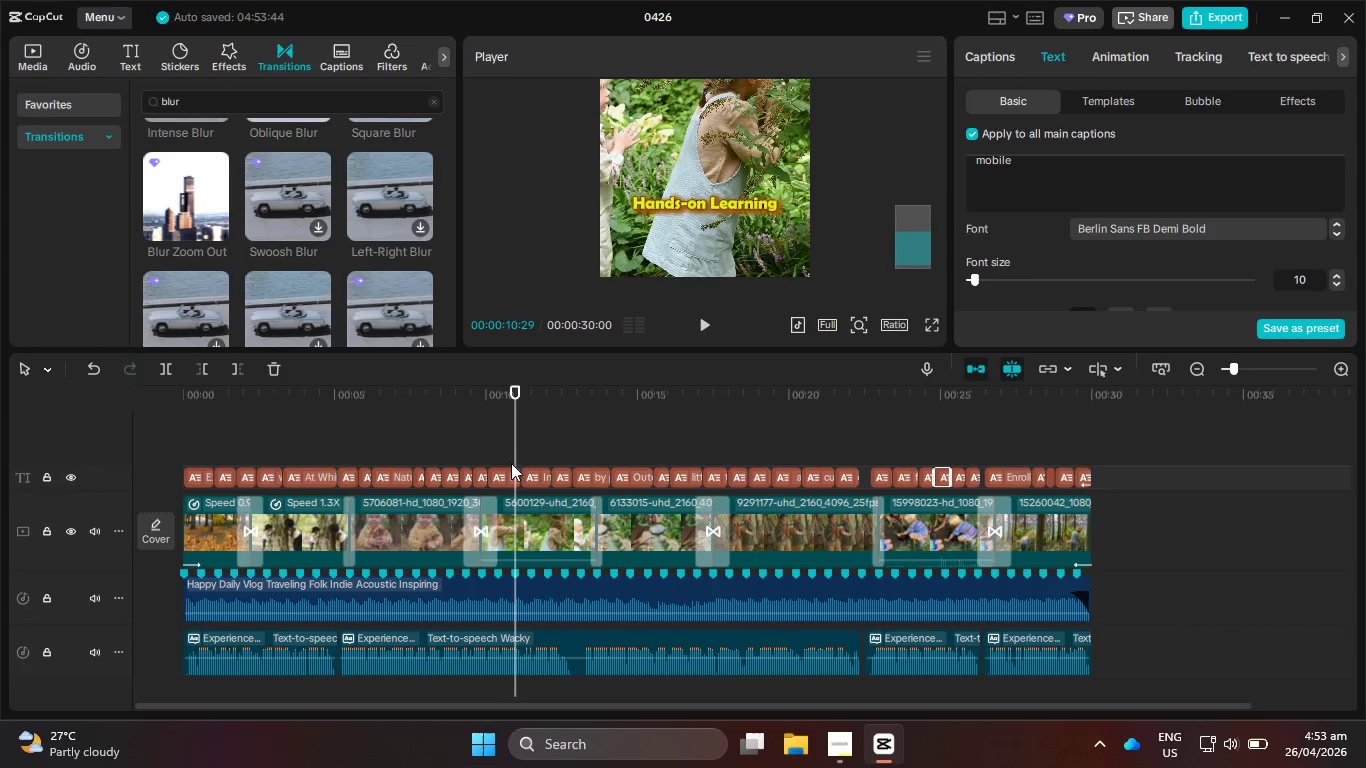 
left_click([510, 473])
 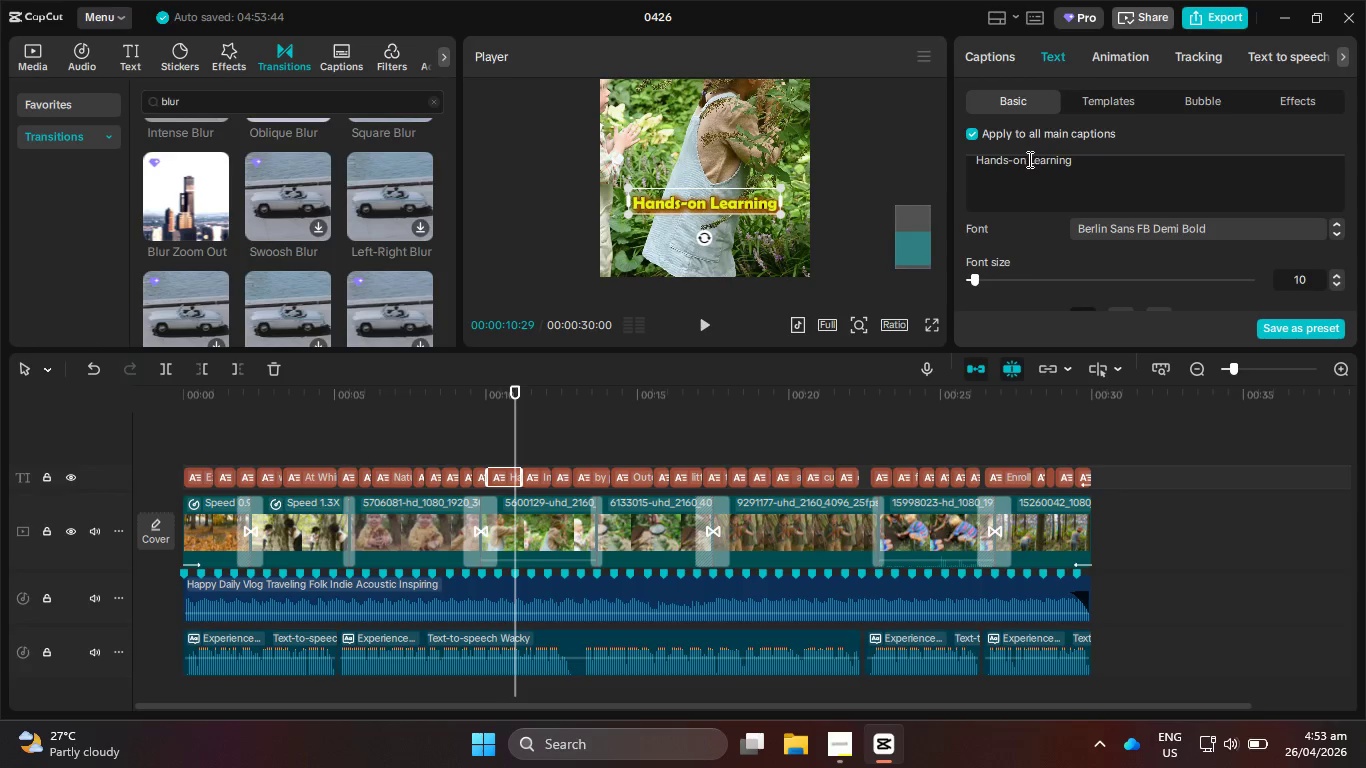 
key(Enter)
 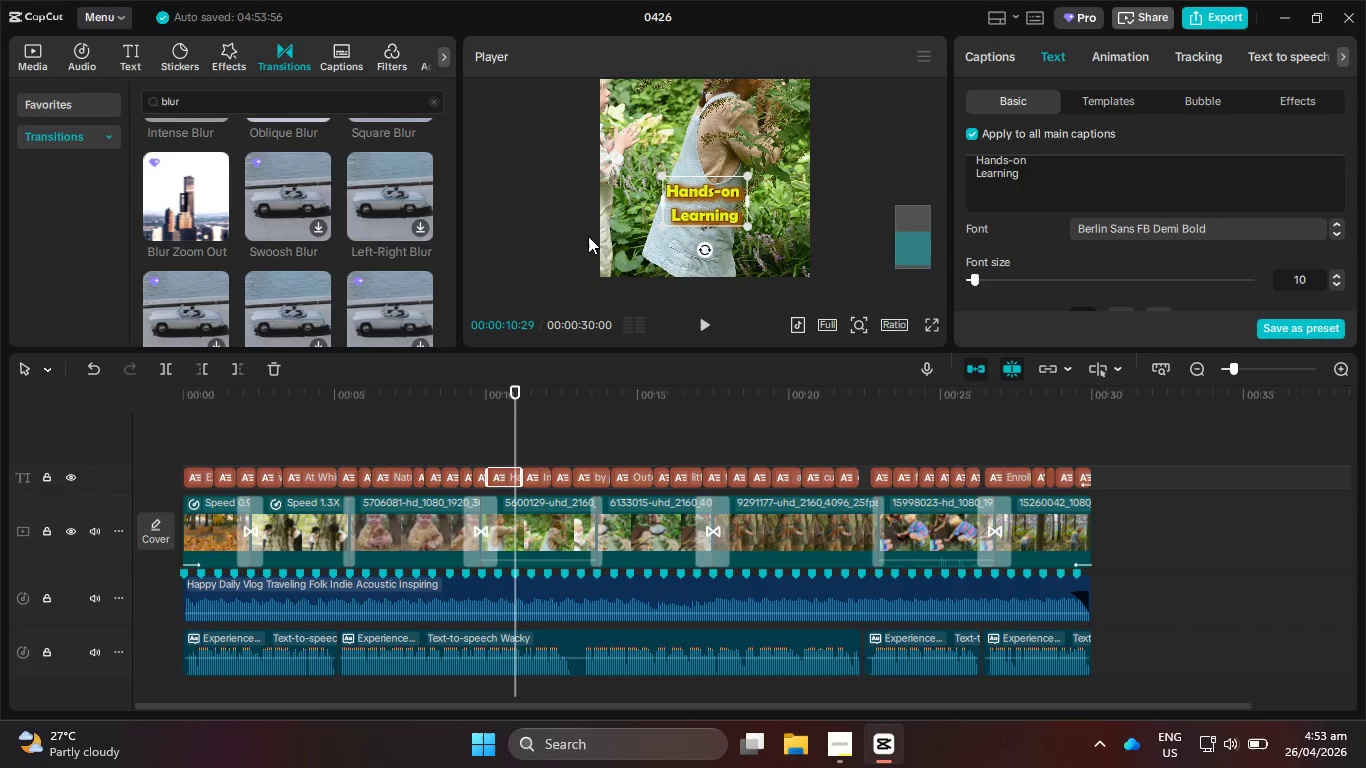 
left_click([698, 322])
 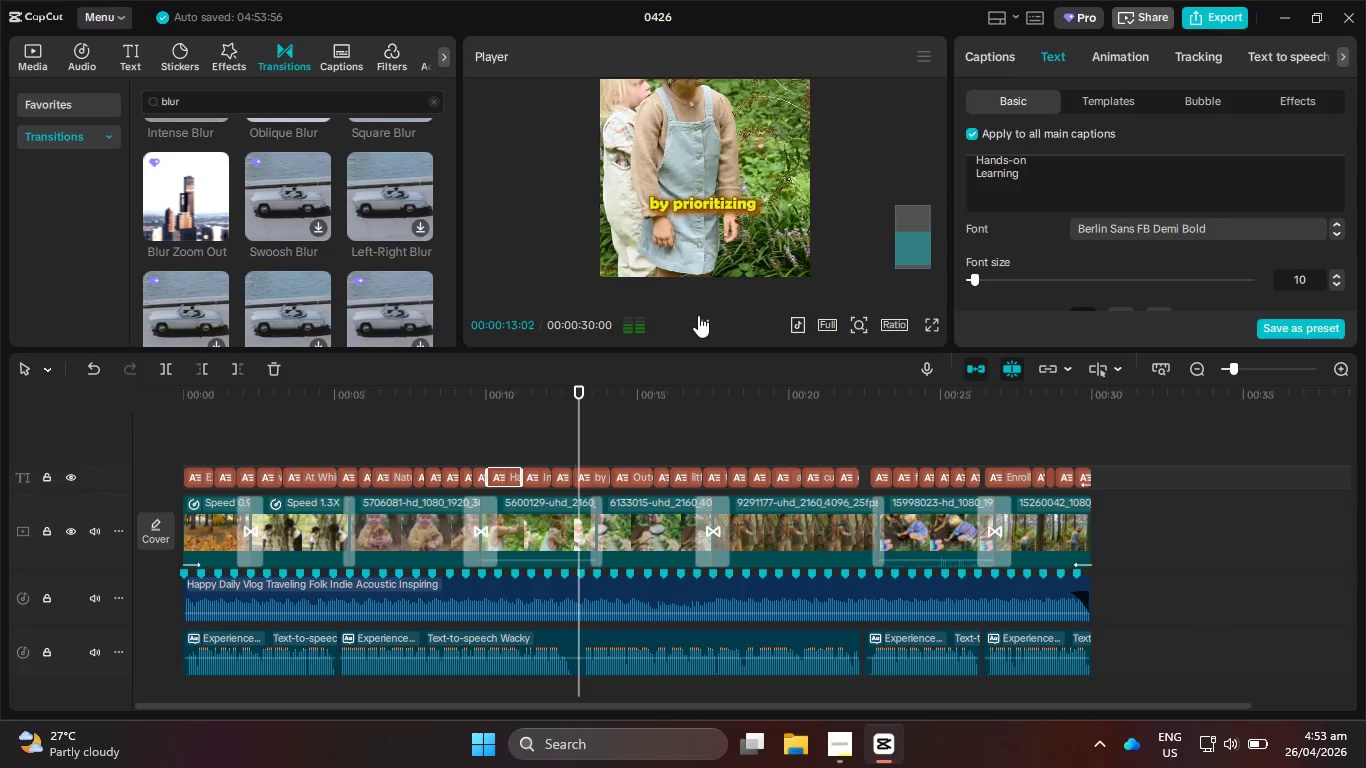 
left_click([698, 315])
 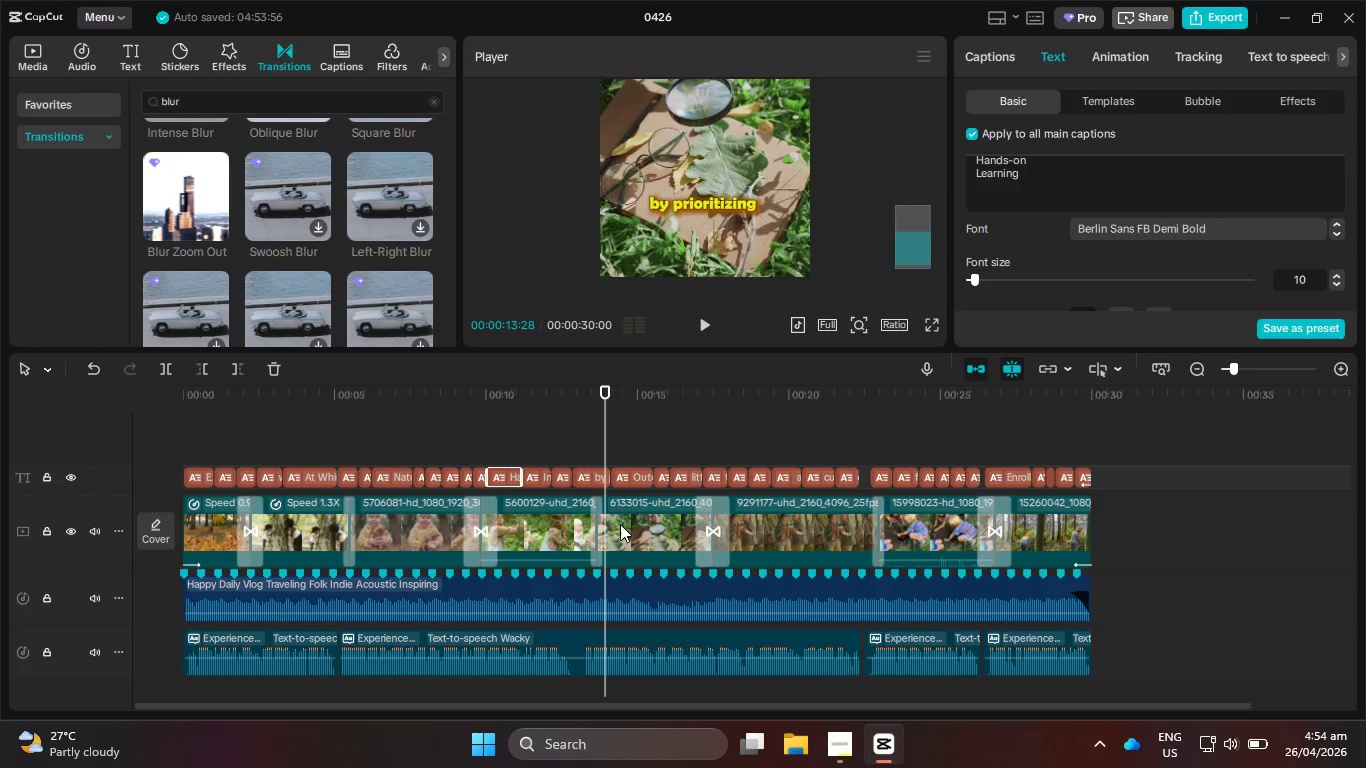 
hold_key(key=ControlLeft, duration=0.92)
 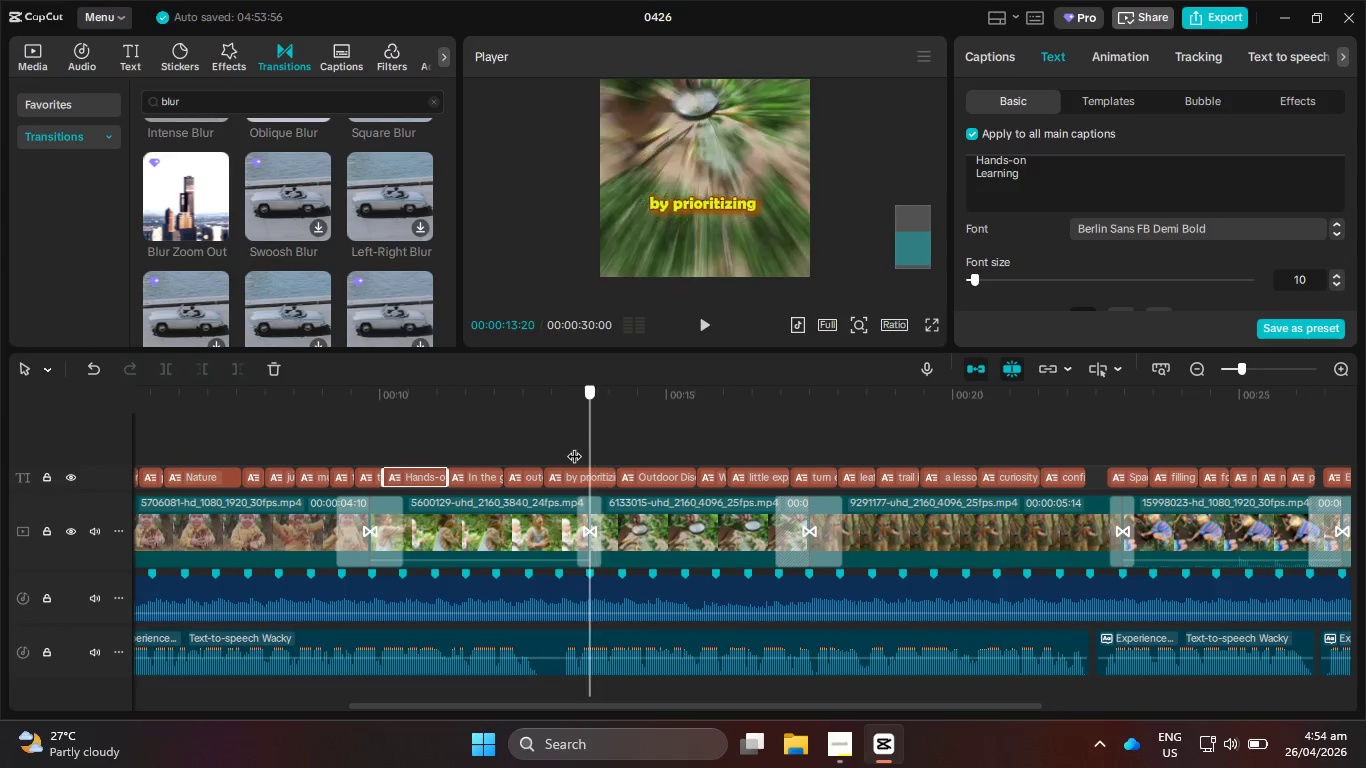 
left_click_drag(start_coordinate=[607, 446], to_coordinate=[561, 446])
 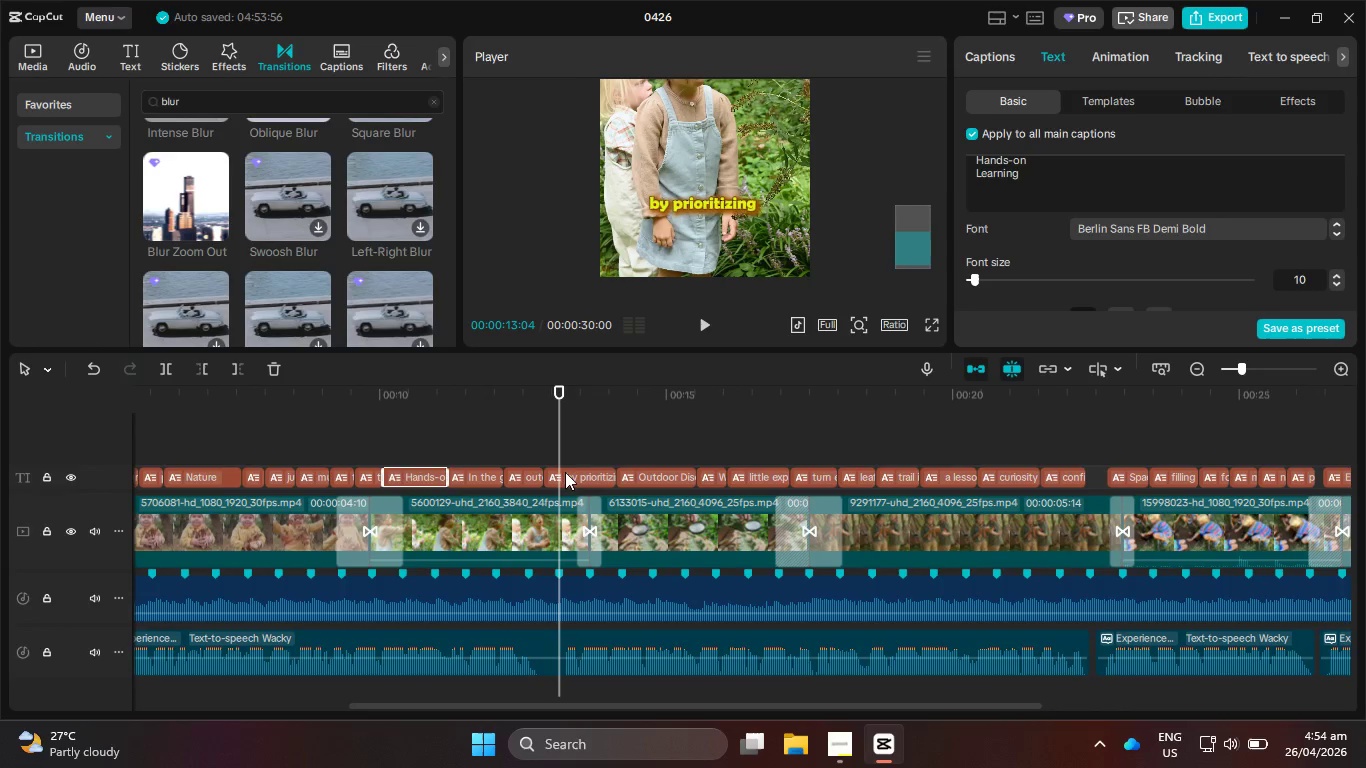 
scroll: coordinate [617, 516], scroll_direction: up, amount: 11.0
 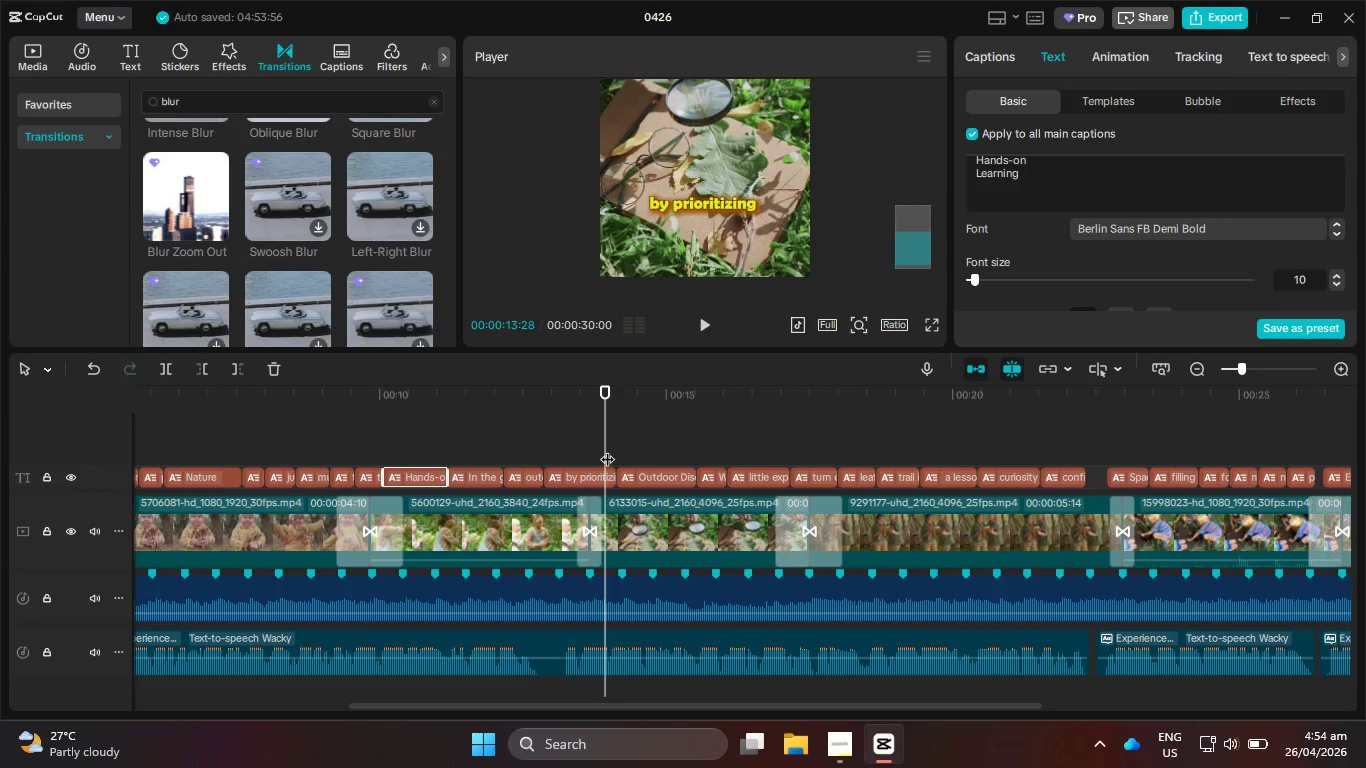 
left_click([566, 473])
 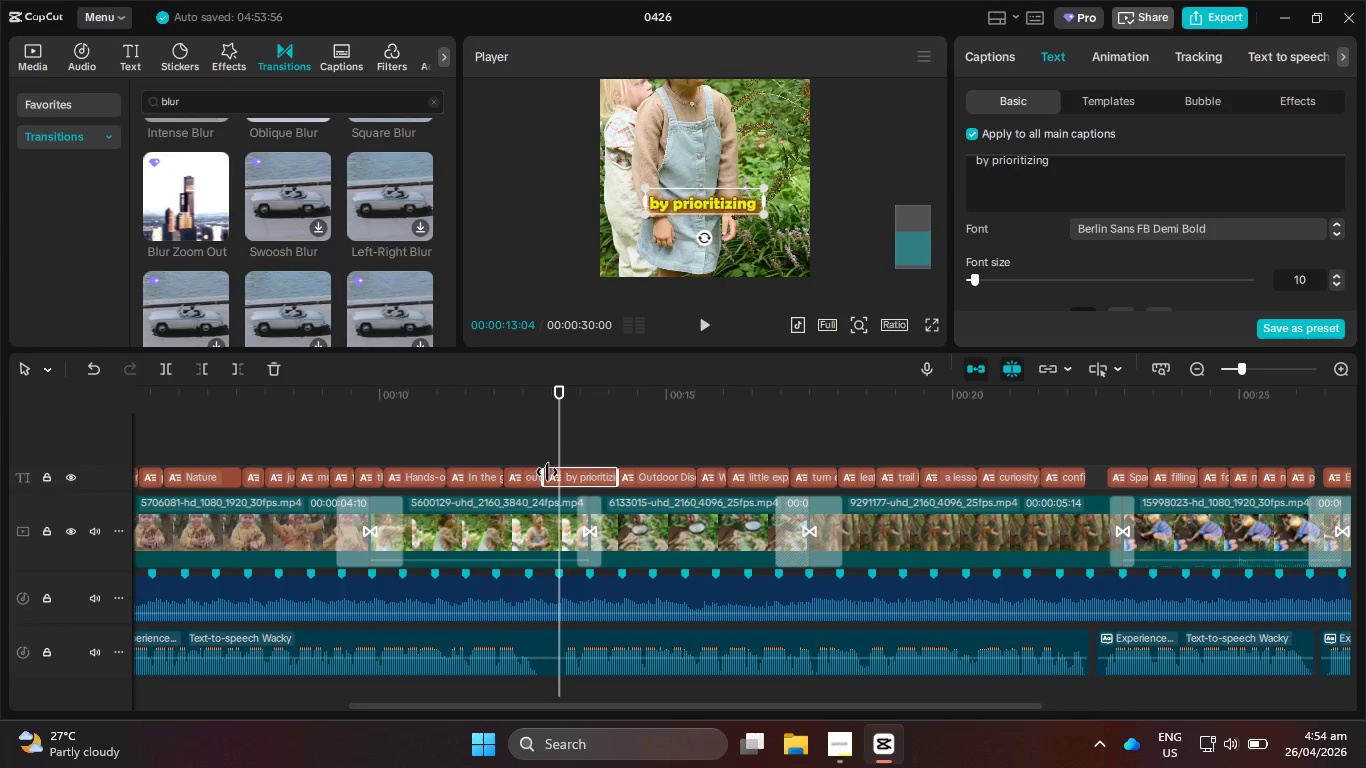 
left_click_drag(start_coordinate=[547, 472], to_coordinate=[558, 473])
 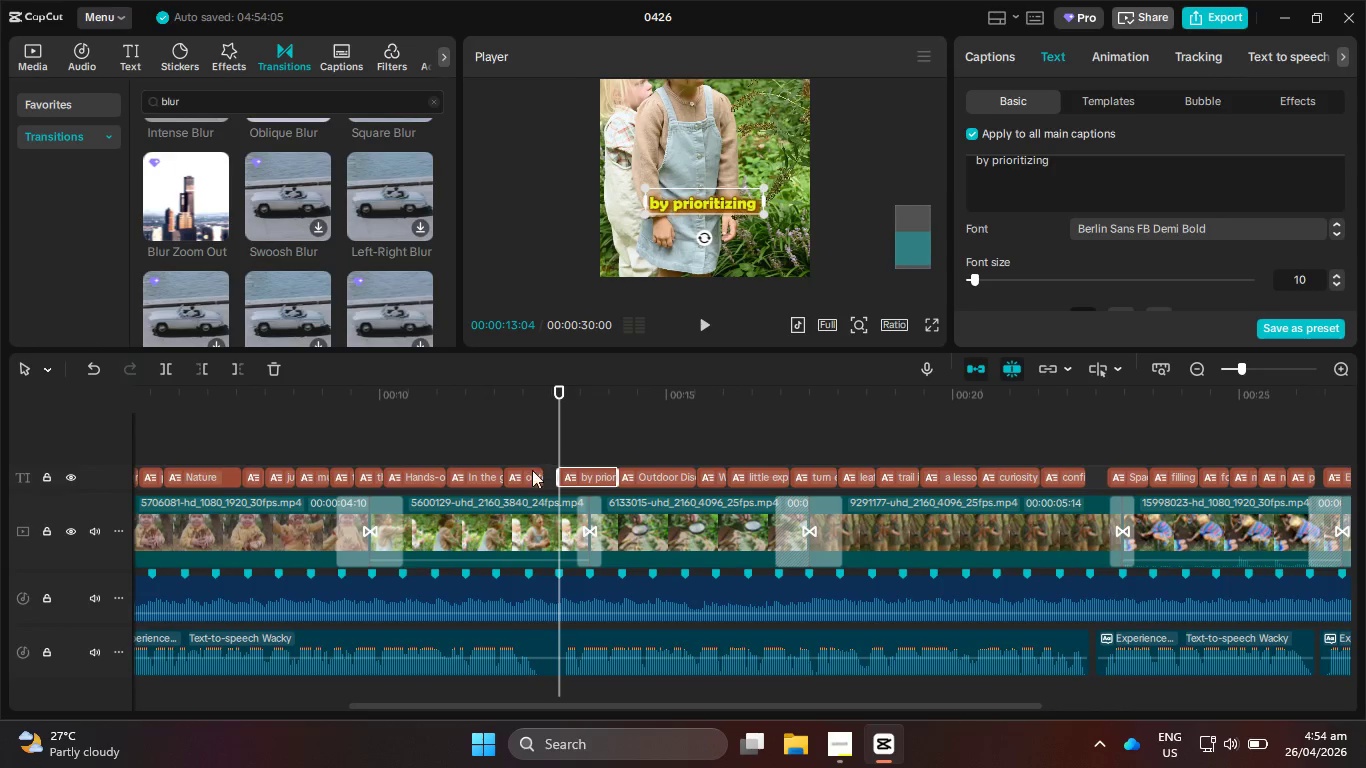 
left_click([529, 470])
 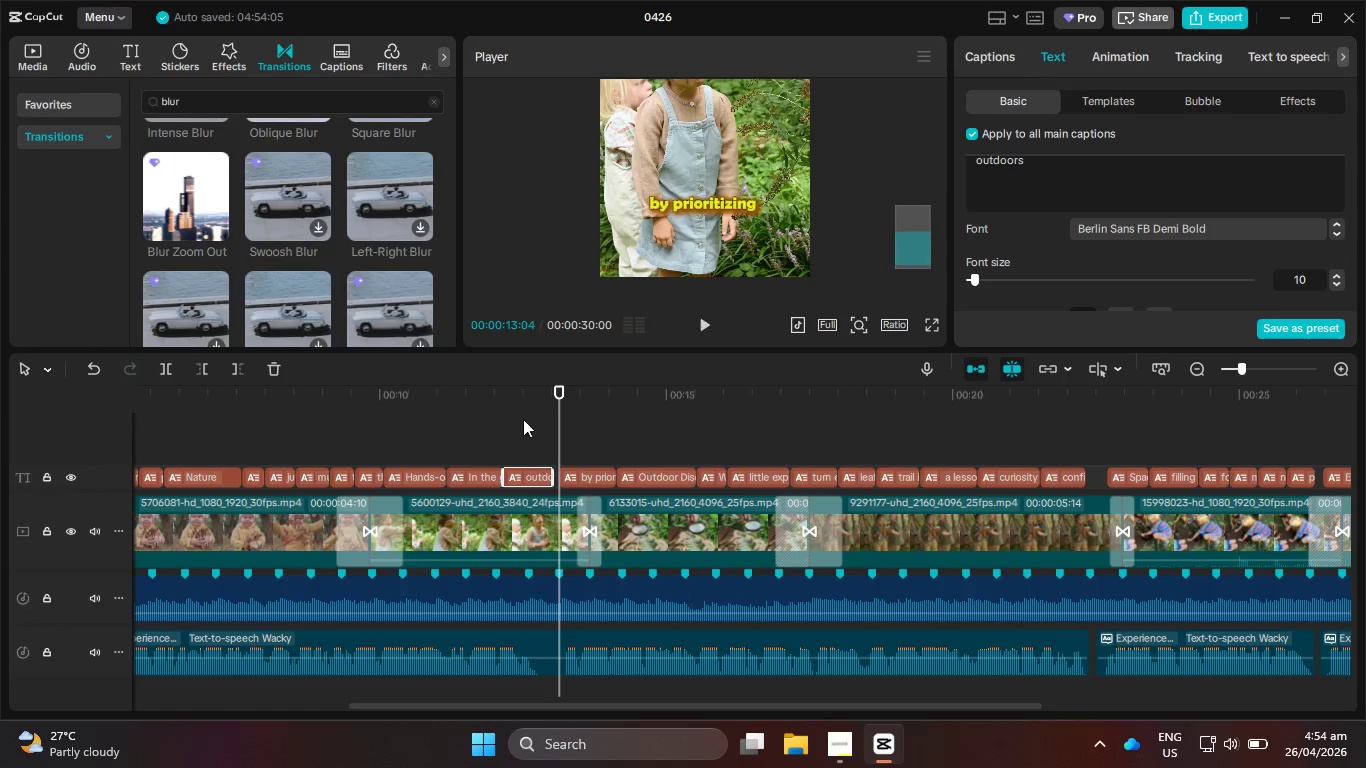 
left_click_drag(start_coordinate=[509, 377], to_coordinate=[464, 377])
 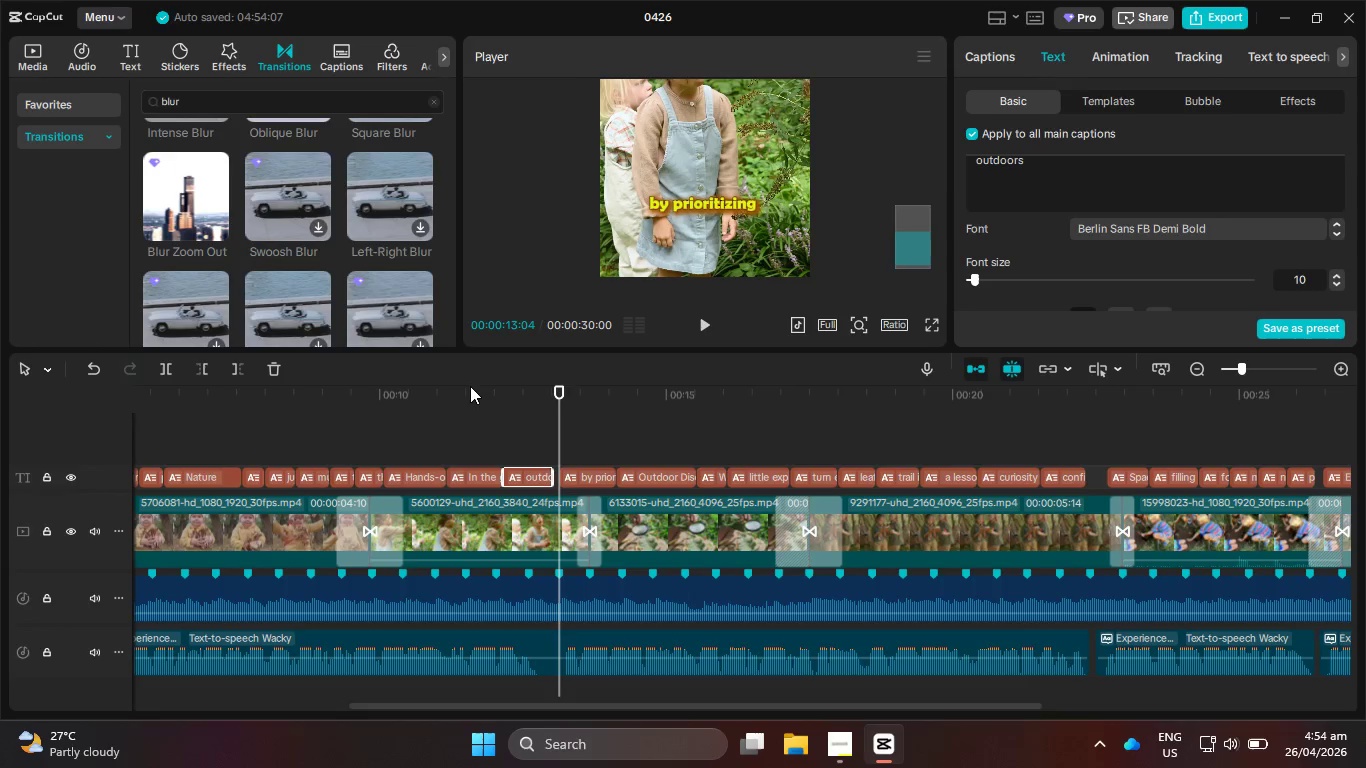 
left_click_drag(start_coordinate=[470, 391], to_coordinate=[368, 410])
 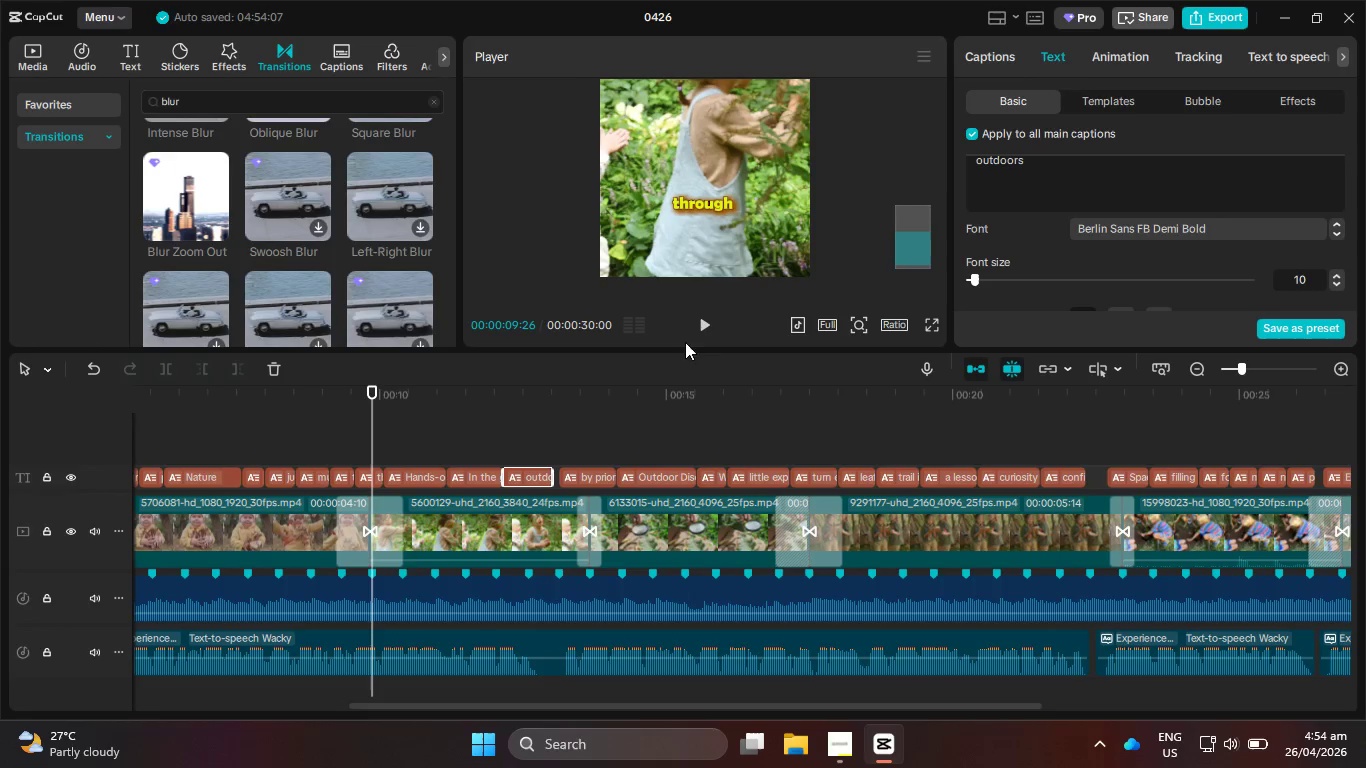 
left_click([702, 332])
 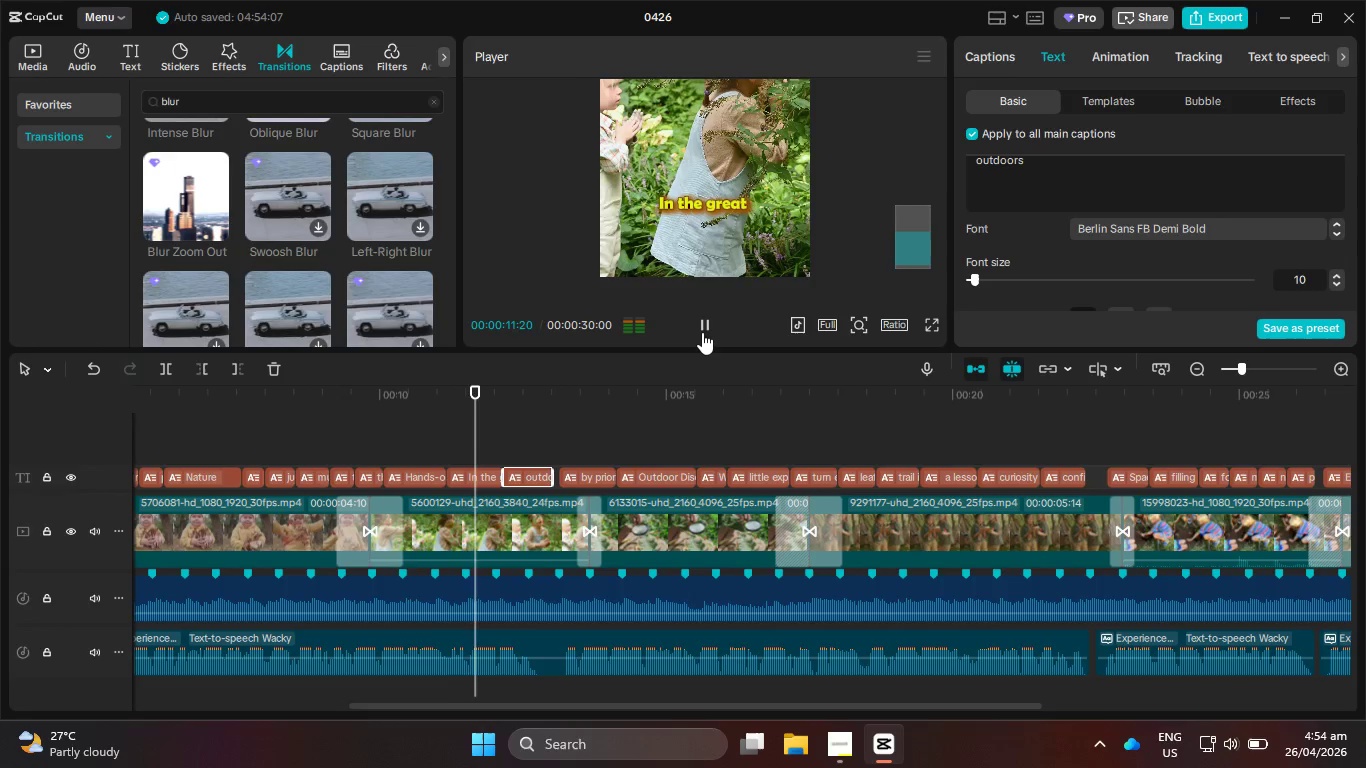 
left_click([702, 332])
 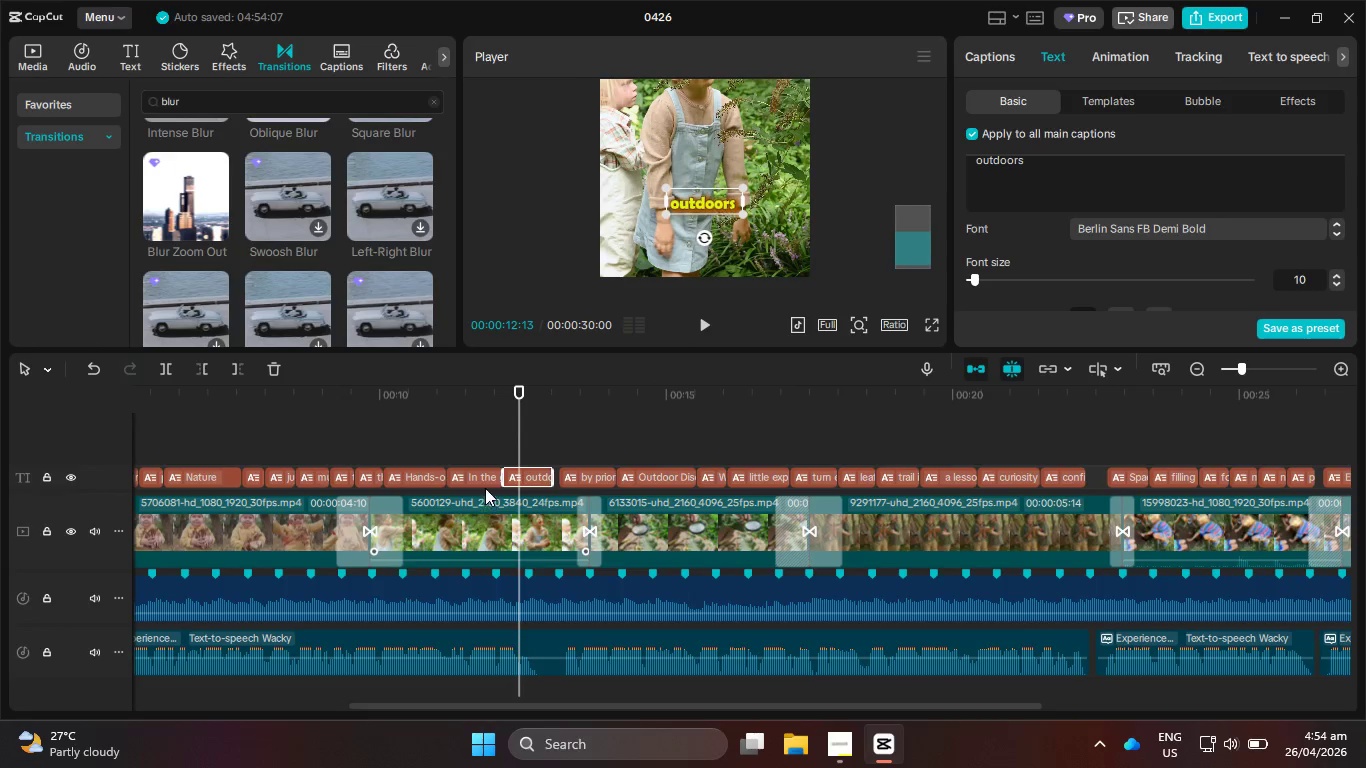 
left_click([492, 475])
 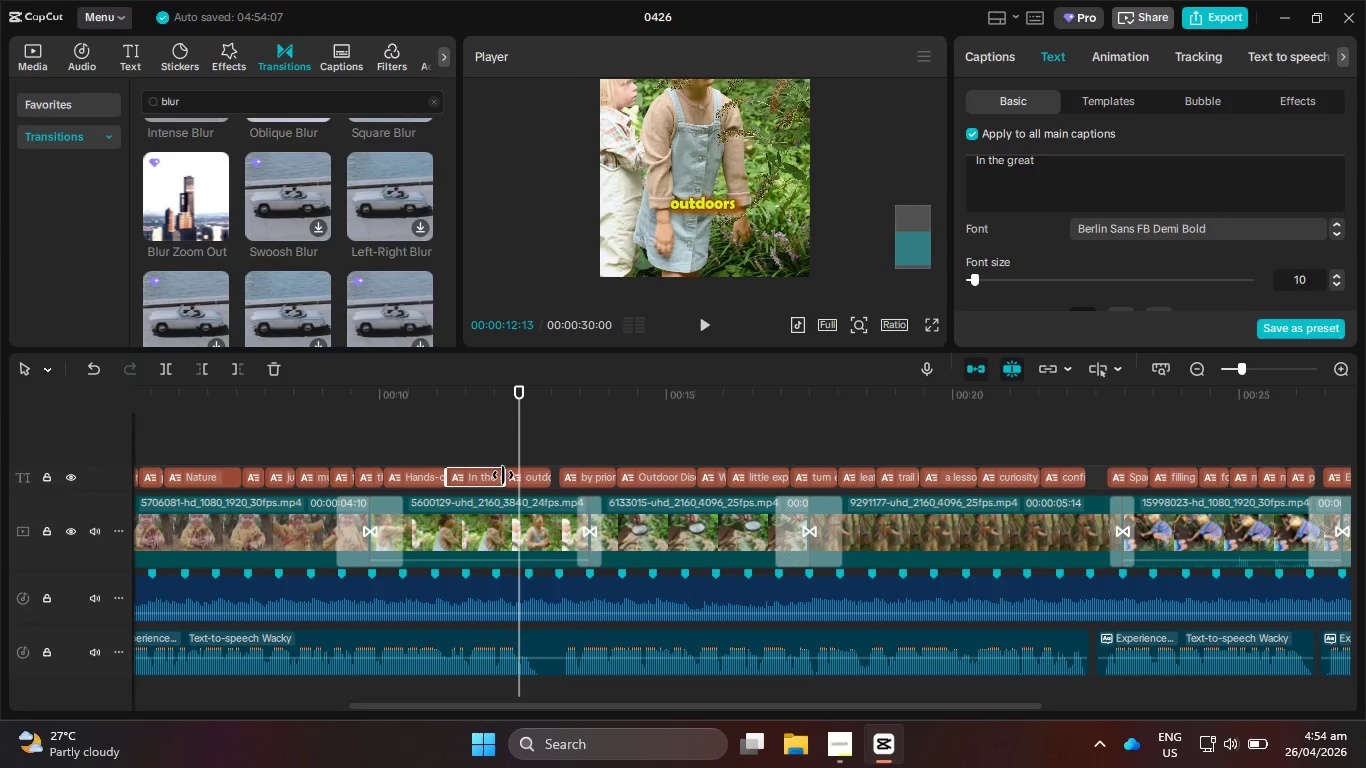 
left_click_drag(start_coordinate=[503, 475], to_coordinate=[495, 473])
 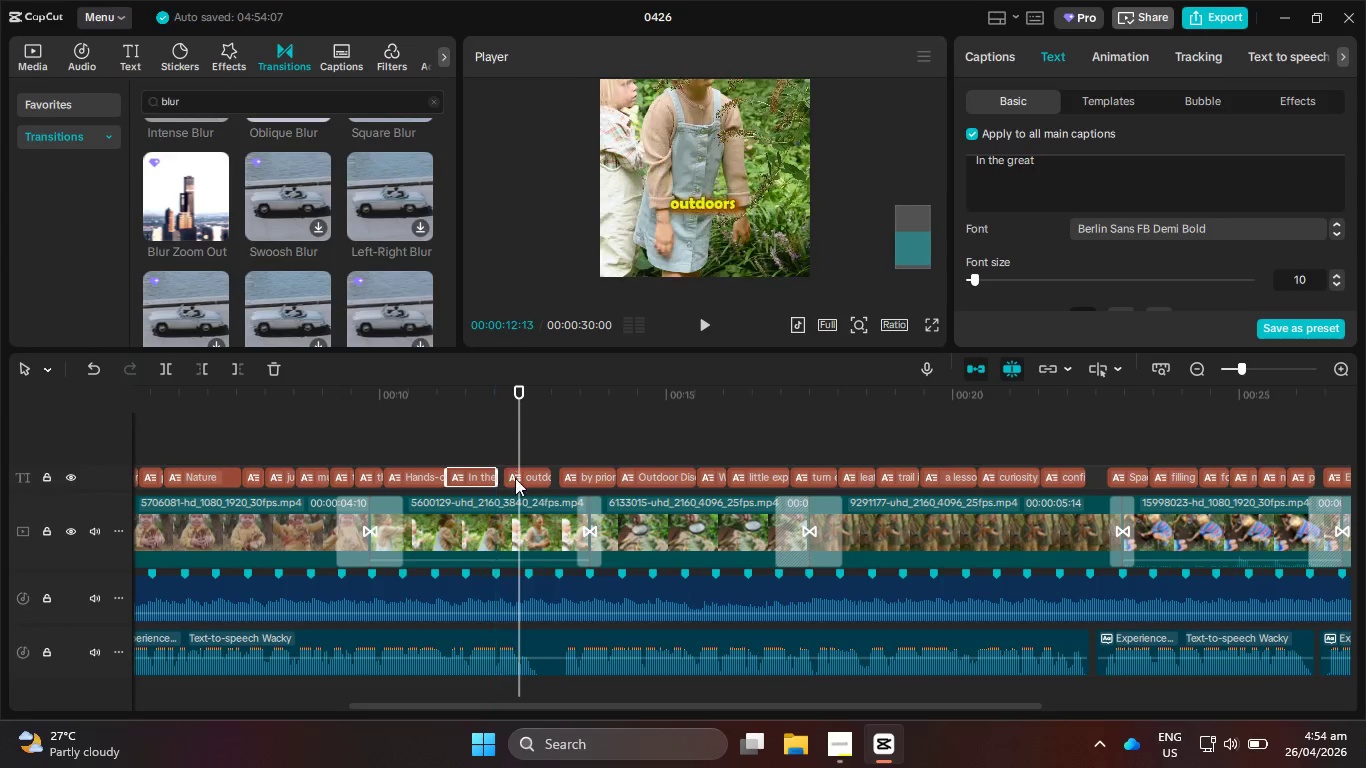 
left_click([517, 479])
 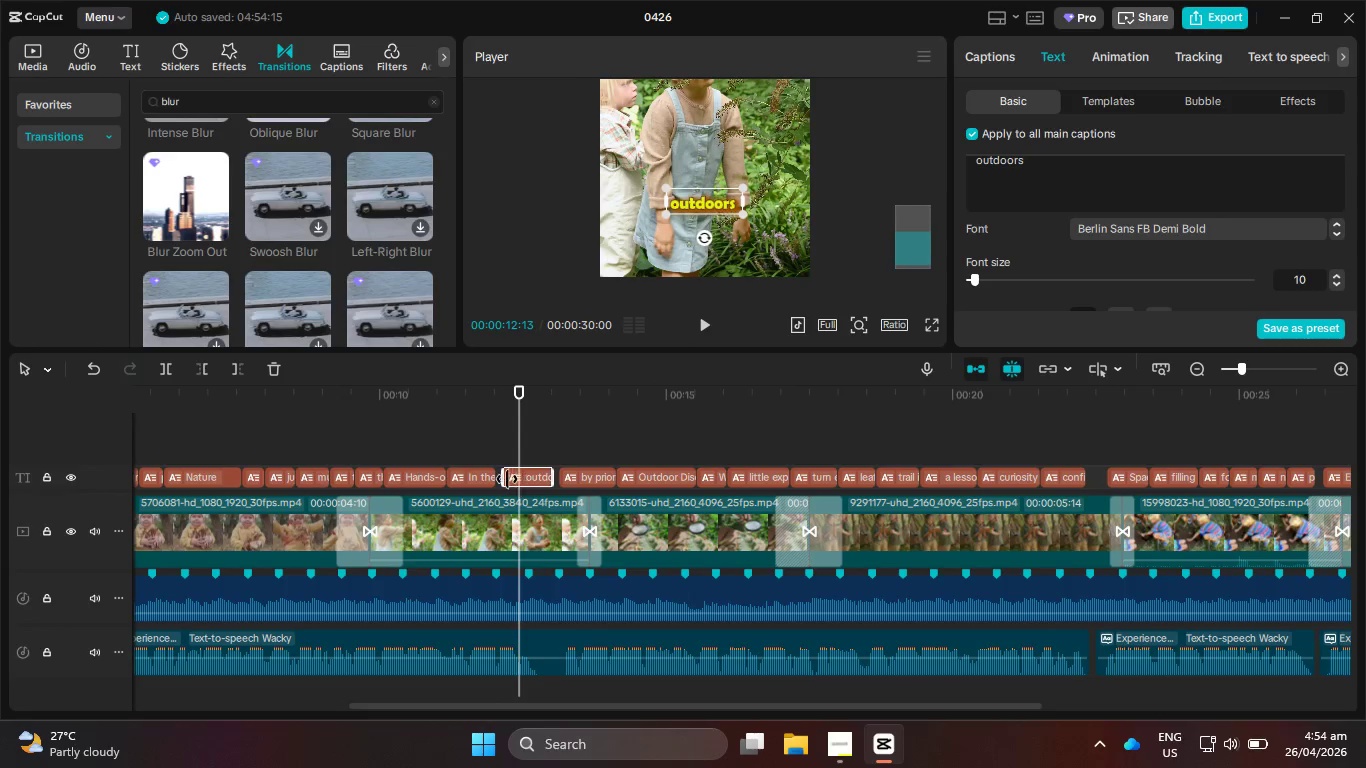 
left_click_drag(start_coordinate=[506, 479], to_coordinate=[485, 475])
 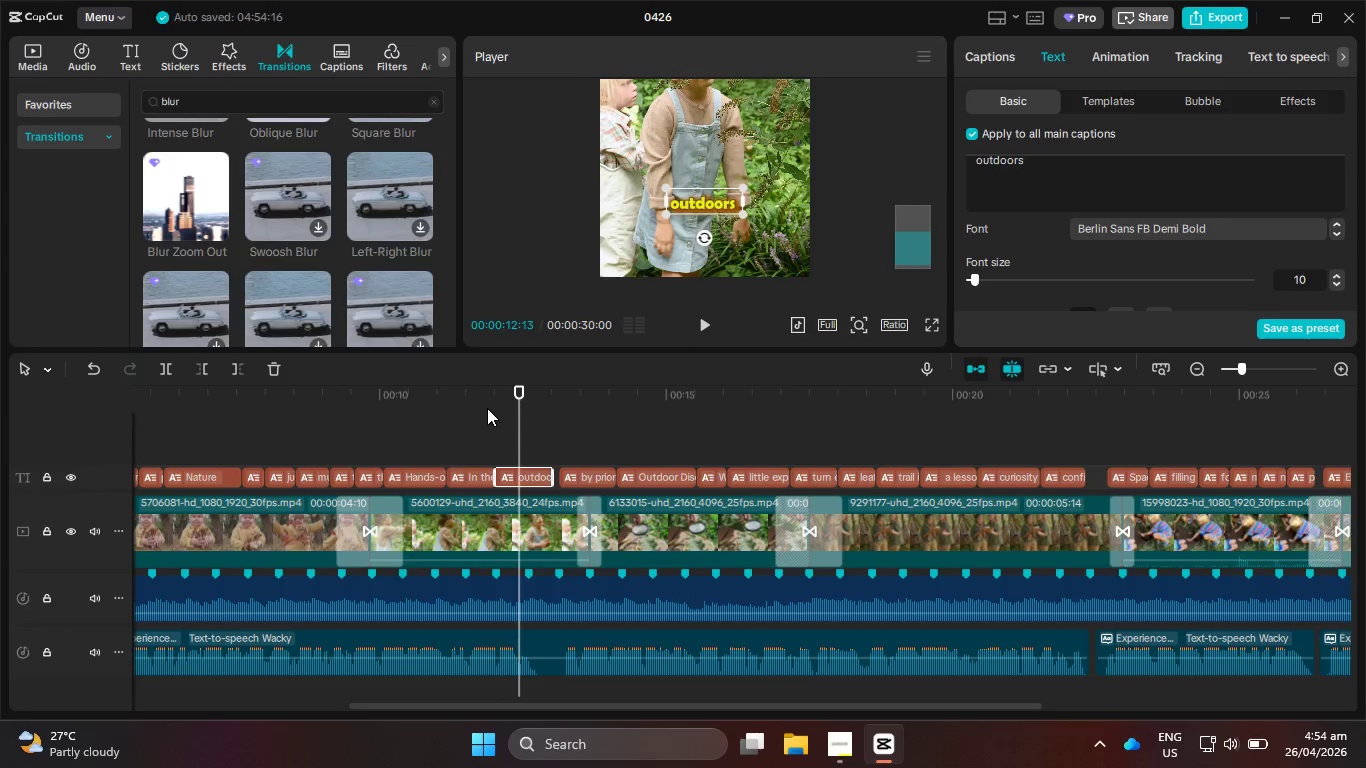 
left_click_drag(start_coordinate=[487, 408], to_coordinate=[450, 404])
 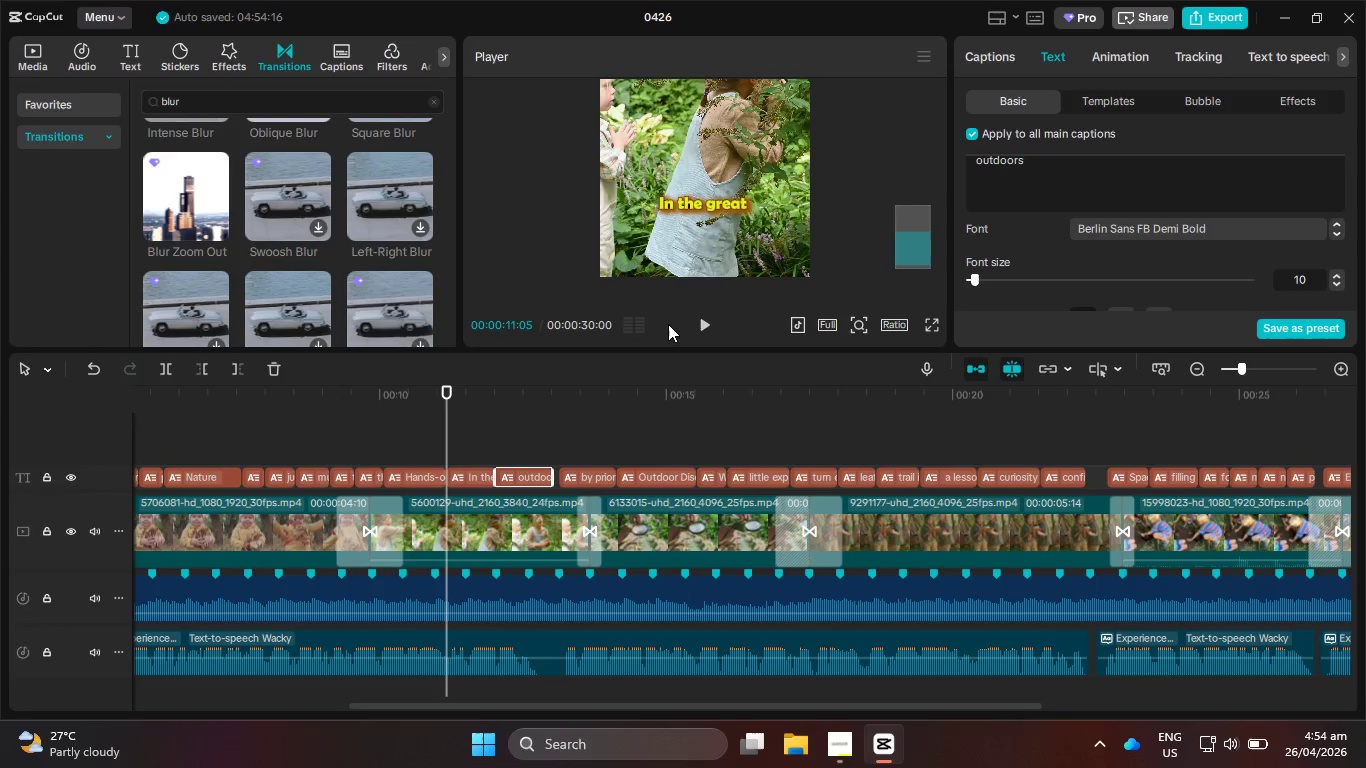 
left_click([694, 324])
 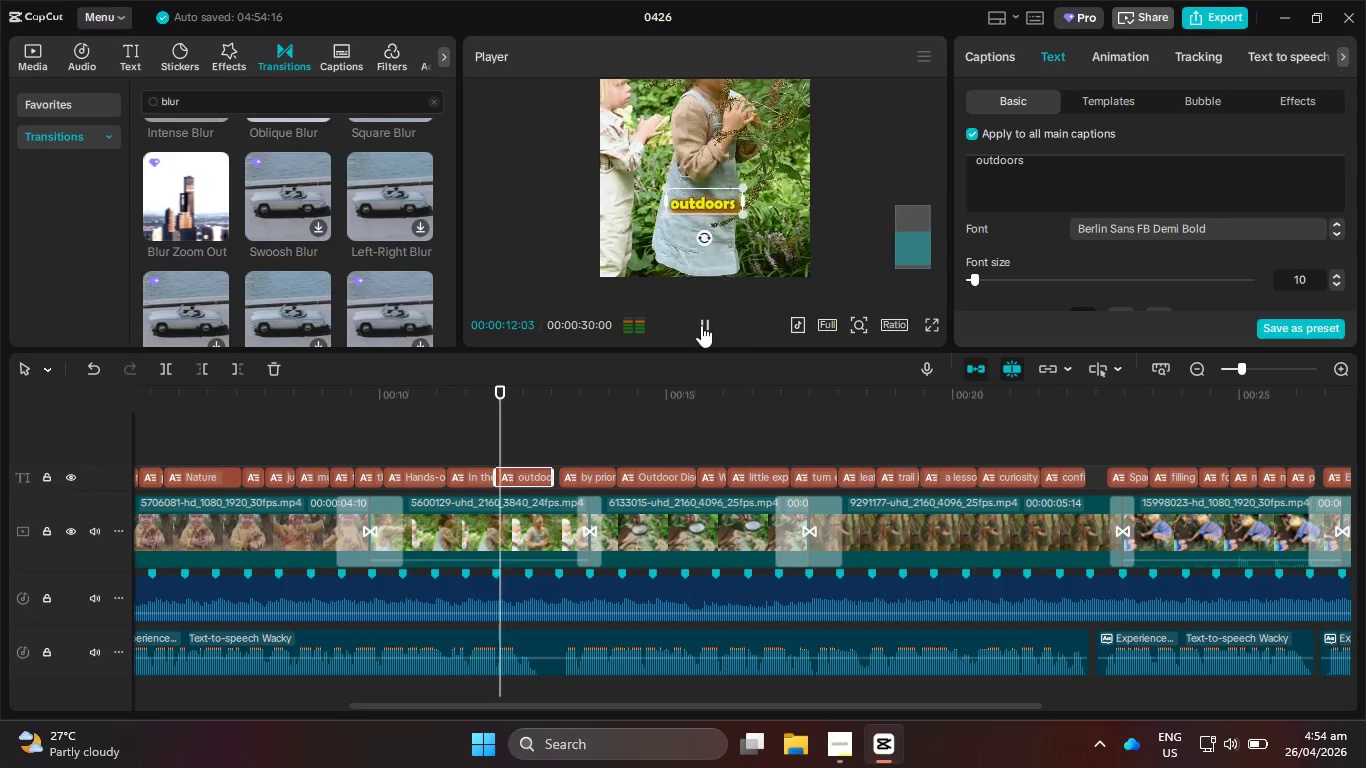 
left_click([701, 325])
 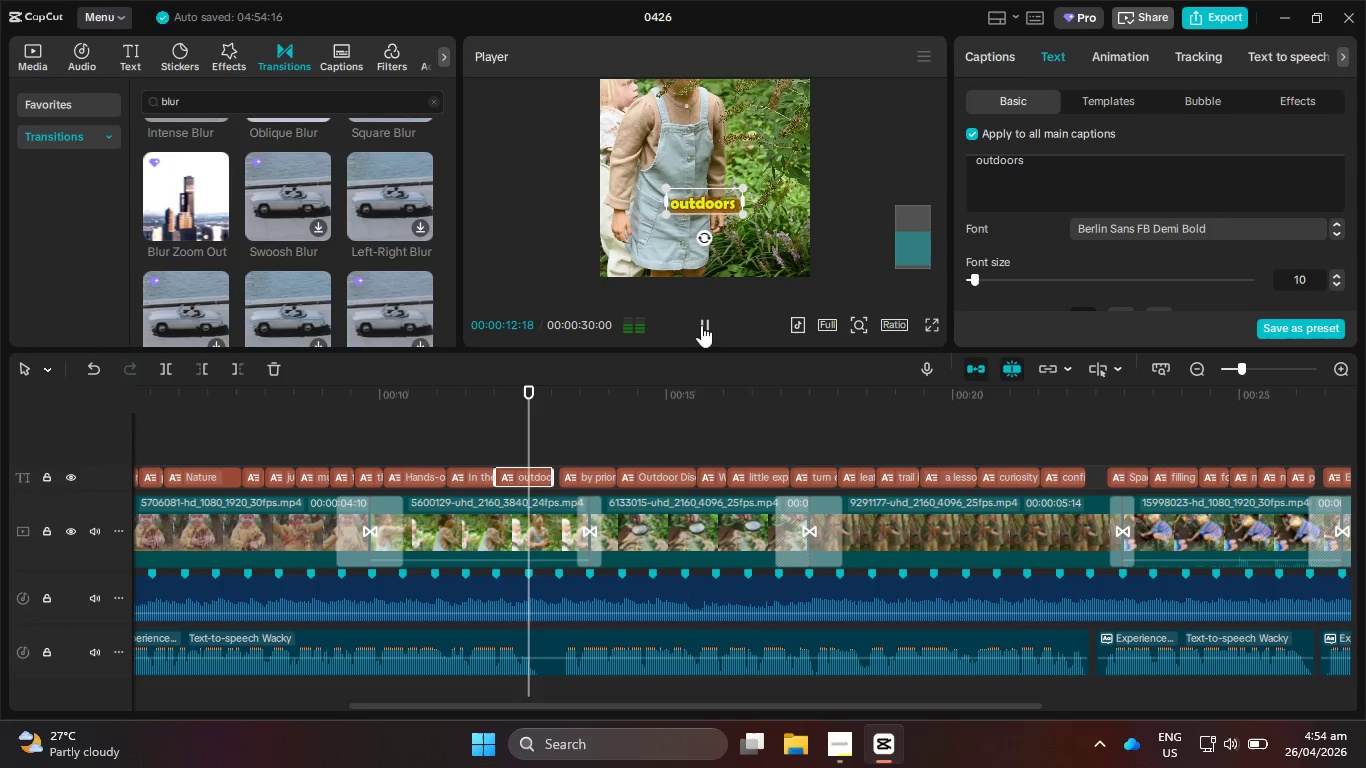 
hold_key(key=ControlLeft, duration=0.92)
scroll: coordinate [520, 510], scroll_direction: up, amount: 11.0
 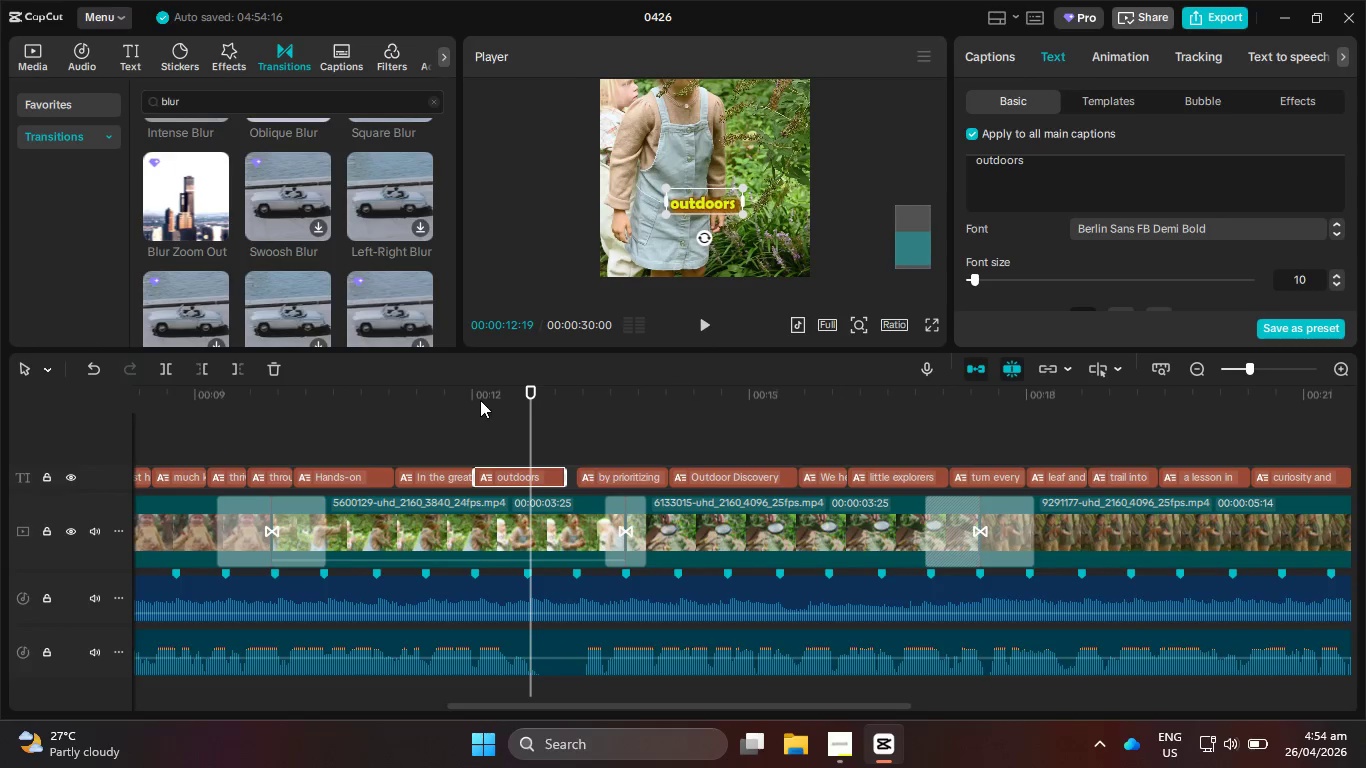 
left_click_drag(start_coordinate=[478, 392], to_coordinate=[345, 397])
 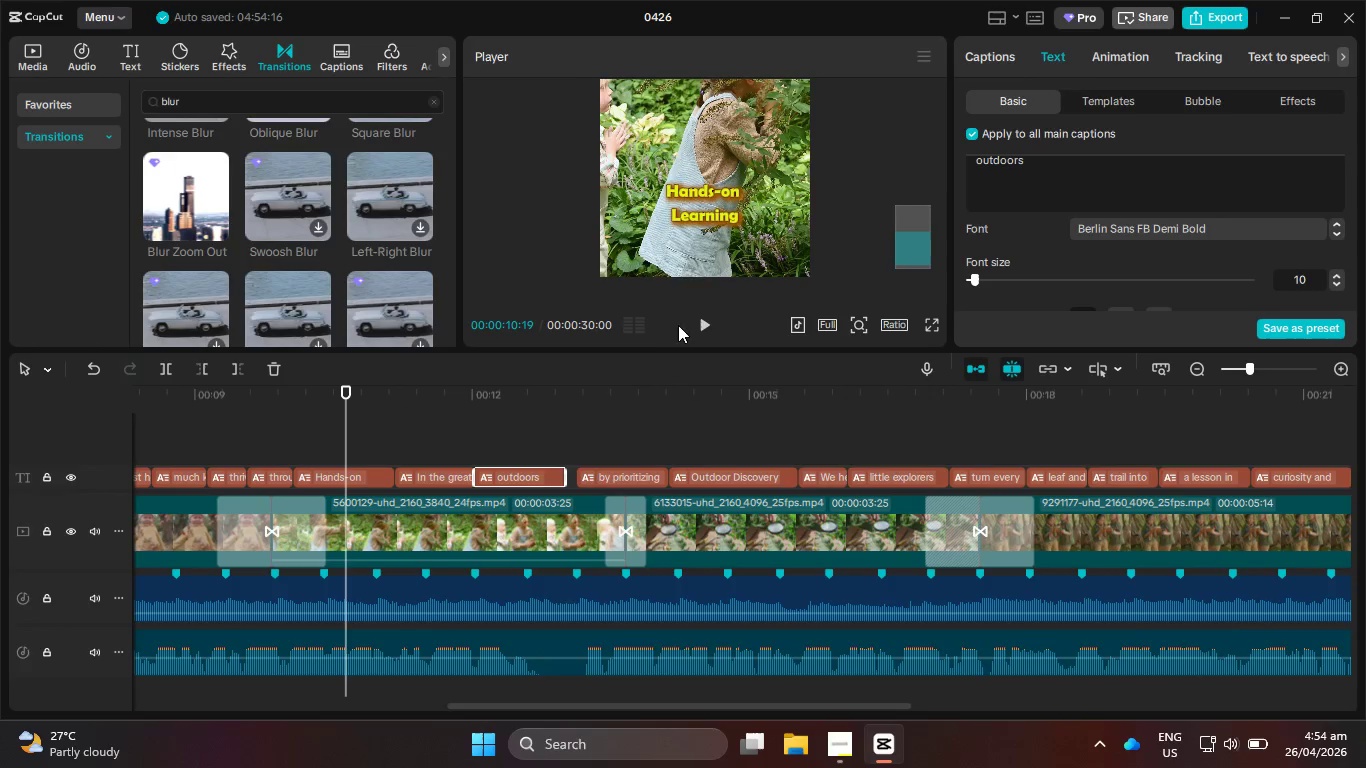 
left_click([705, 322])
 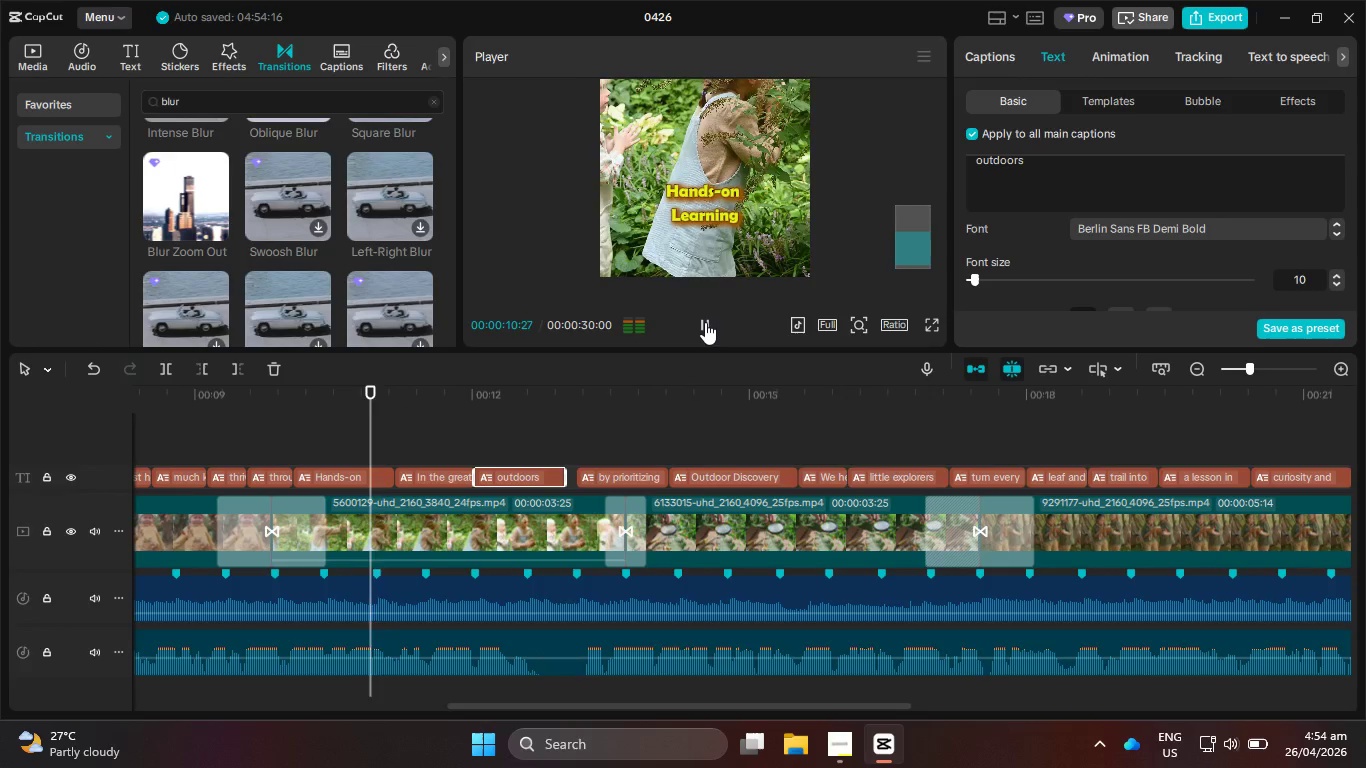 
left_click([705, 322])
 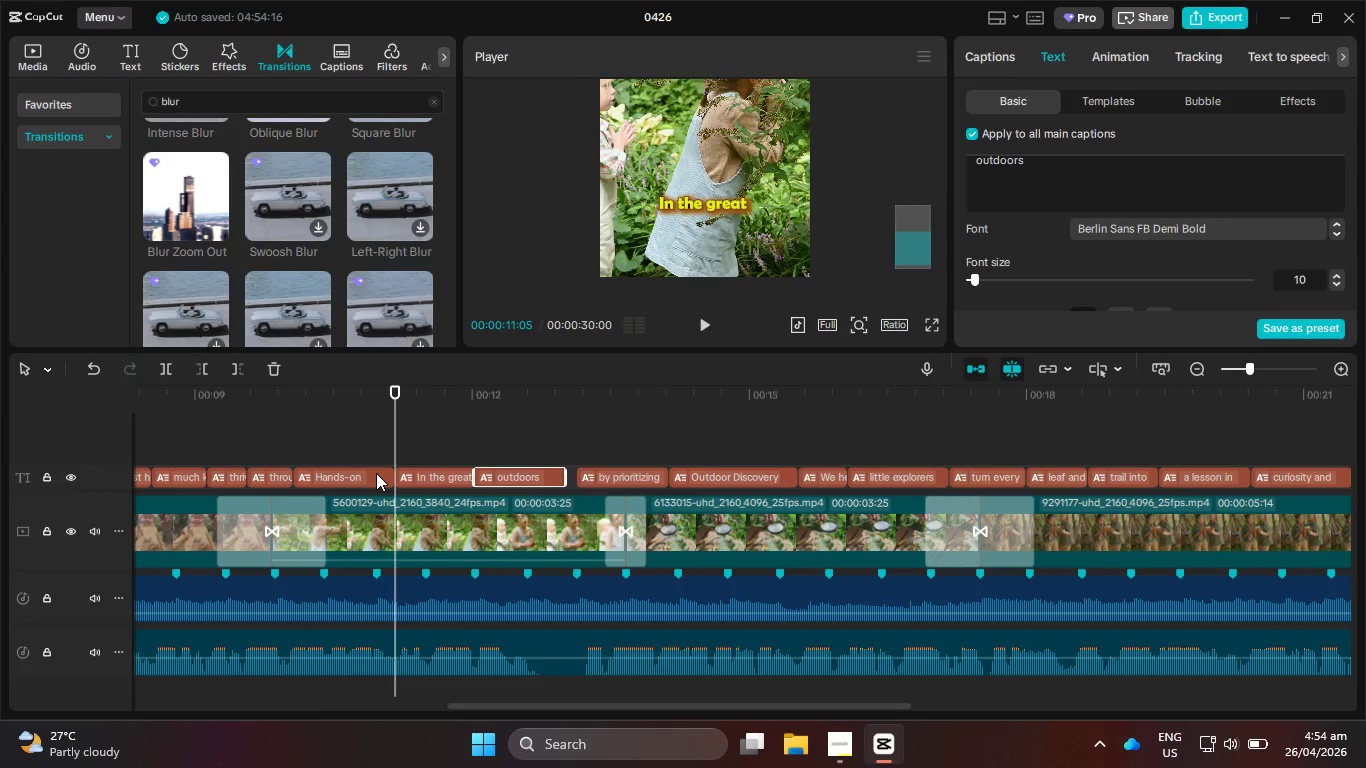 
left_click_drag(start_coordinate=[400, 434], to_coordinate=[385, 433])
 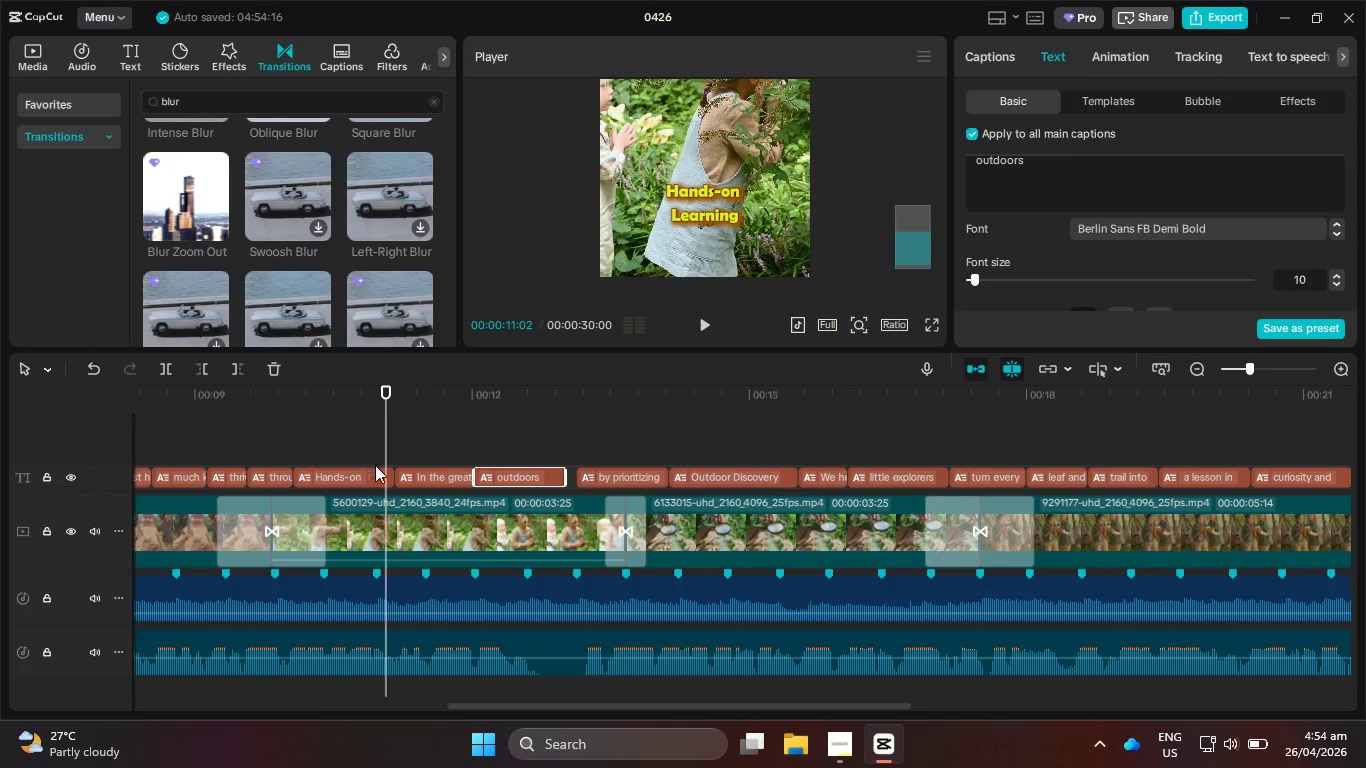 
double_click([387, 476])
 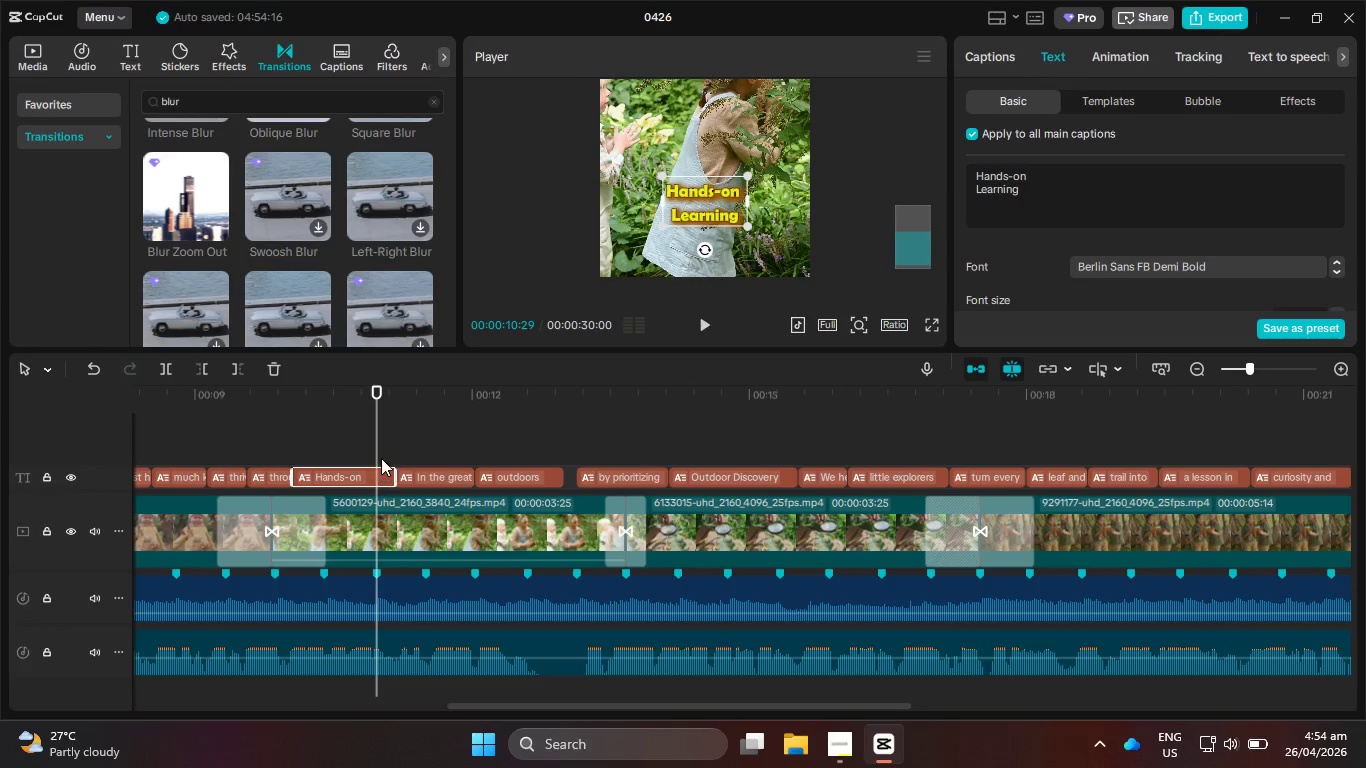 
left_click_drag(start_coordinate=[372, 424], to_coordinate=[386, 436])
 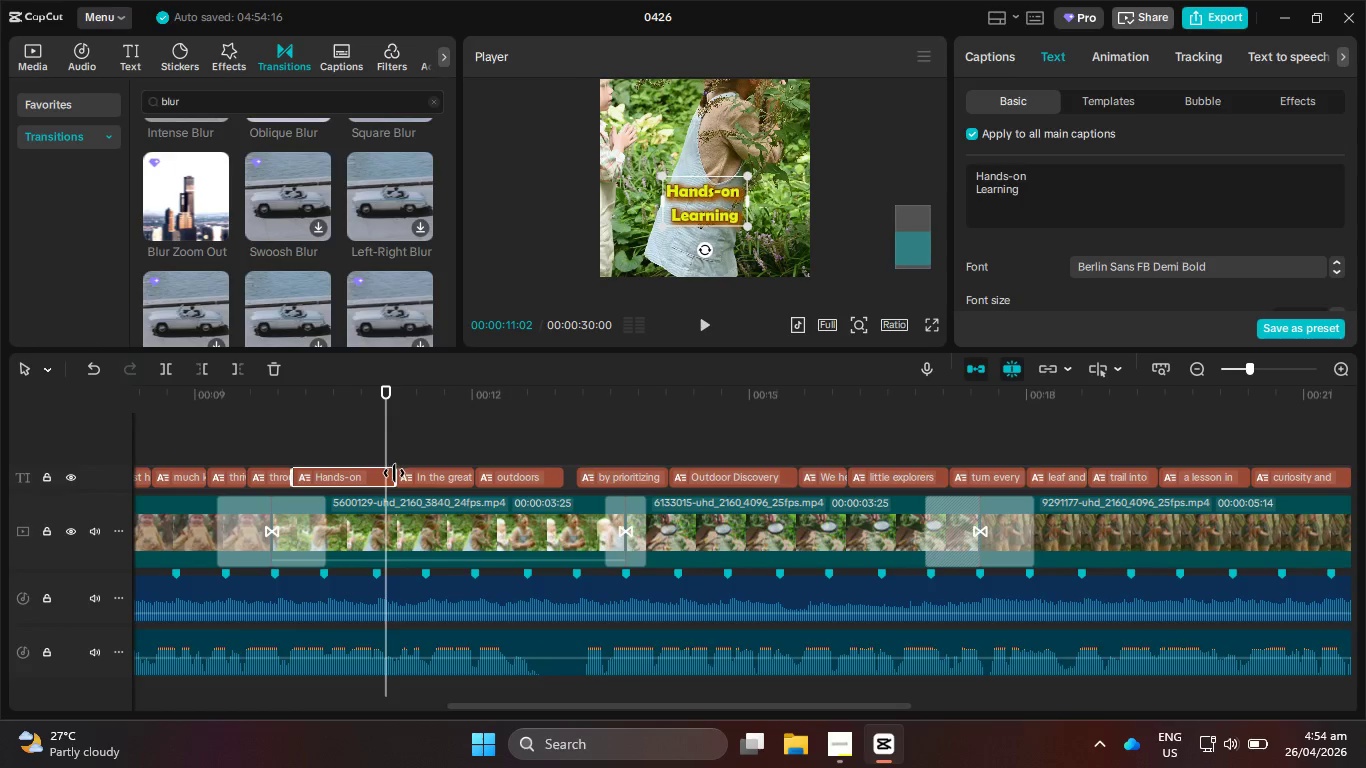 
left_click_drag(start_coordinate=[395, 473], to_coordinate=[381, 471])
 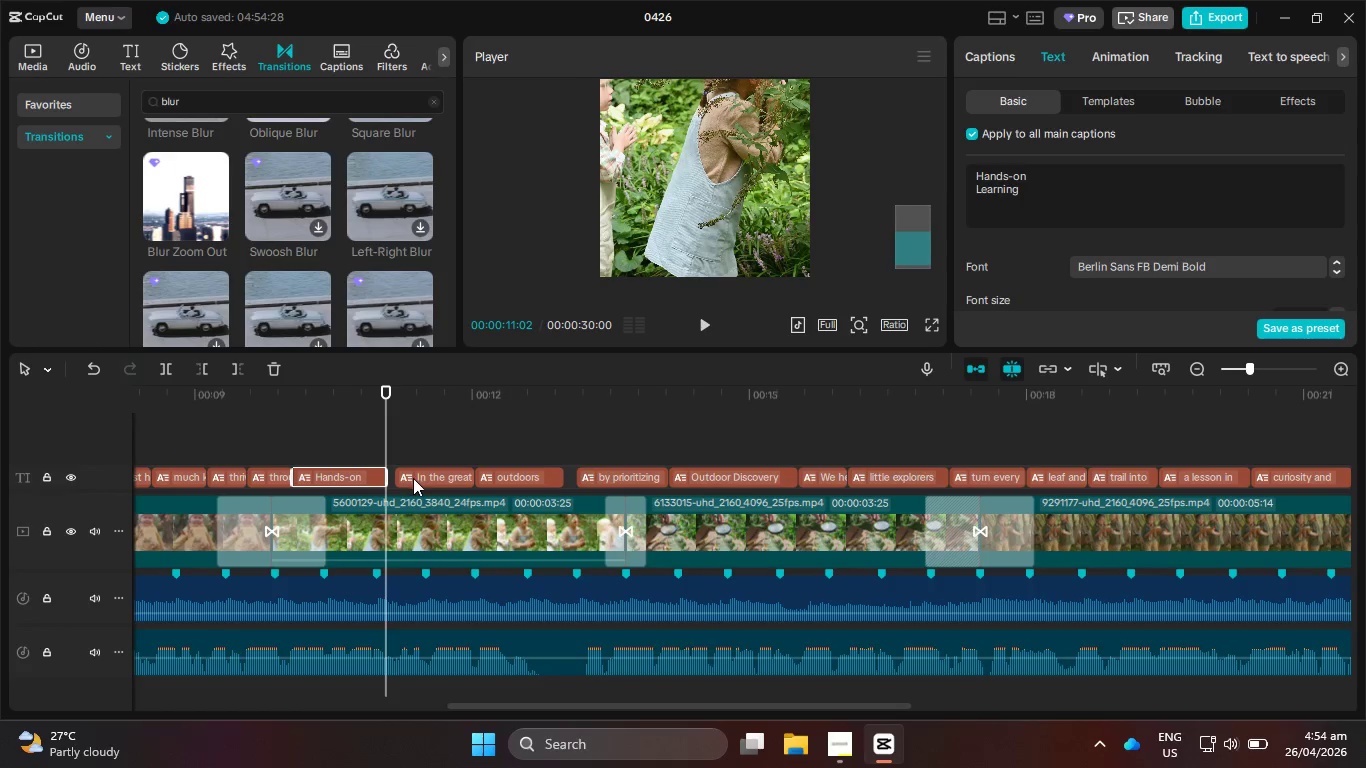 
left_click([414, 478])
 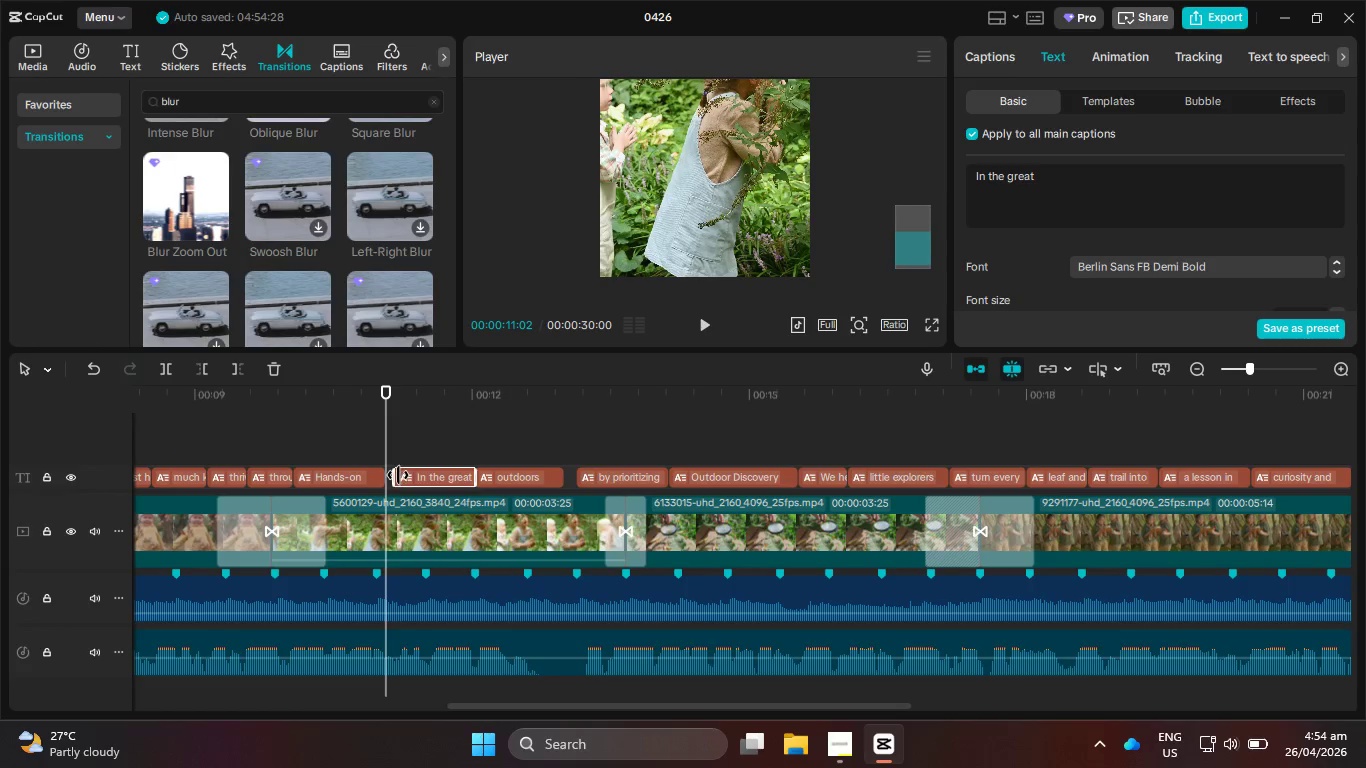 
left_click_drag(start_coordinate=[396, 475], to_coordinate=[341, 475])
 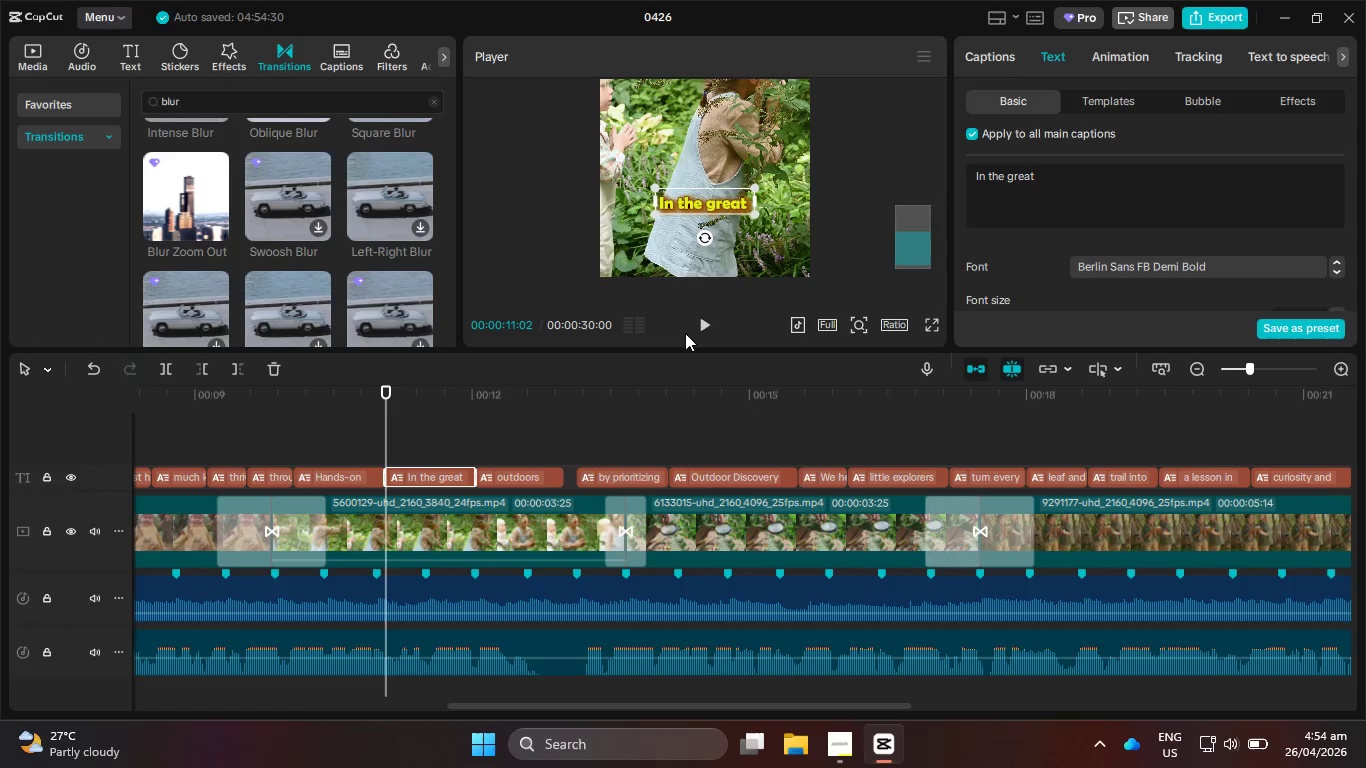 
left_click([697, 318])
 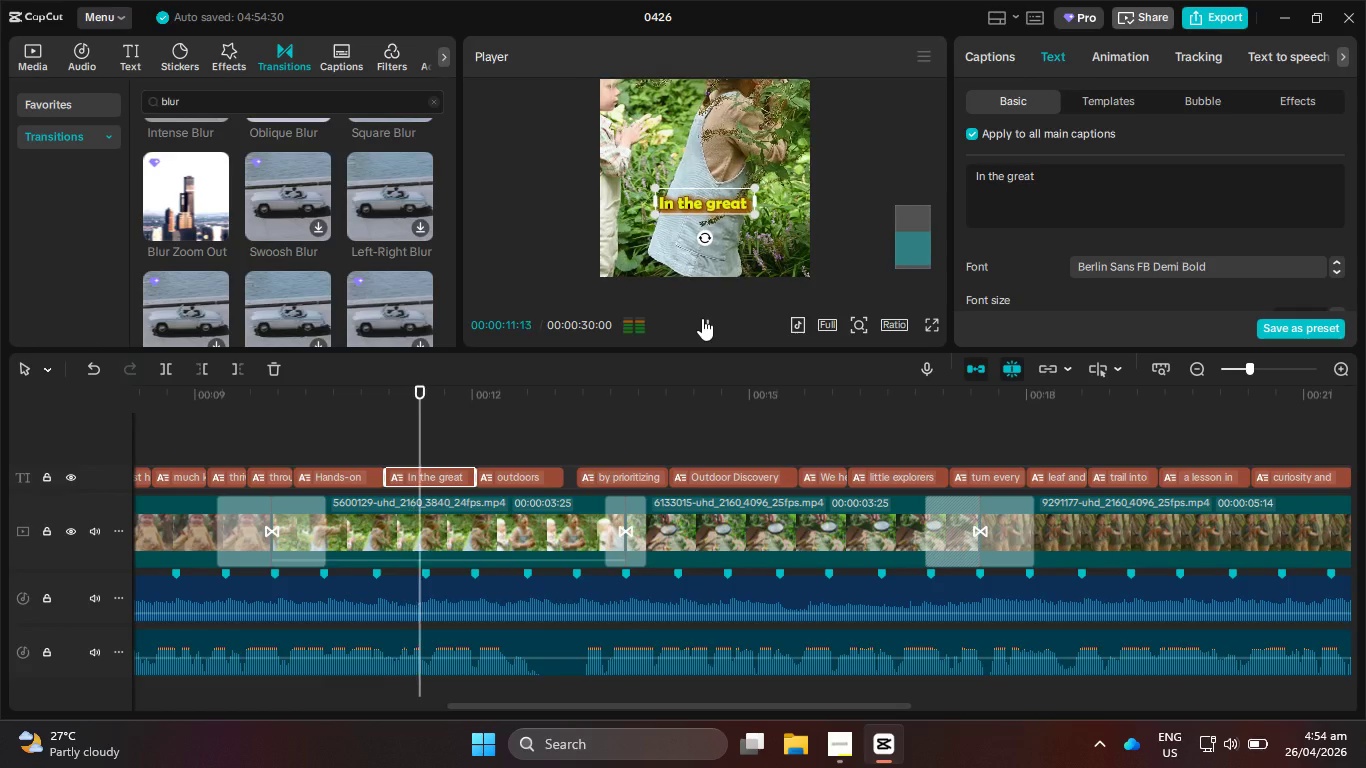 
left_click([702, 318])
 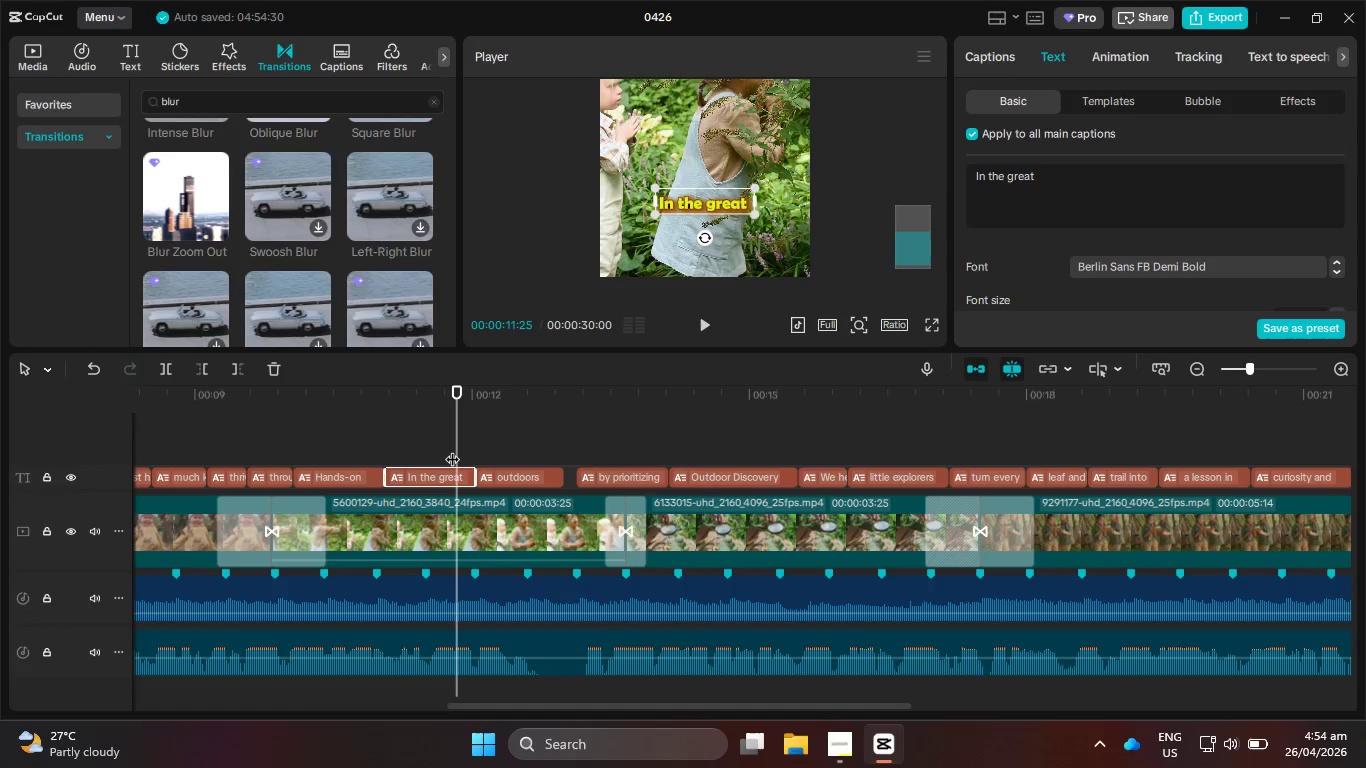 
left_click_drag(start_coordinate=[476, 474], to_coordinate=[453, 473])
 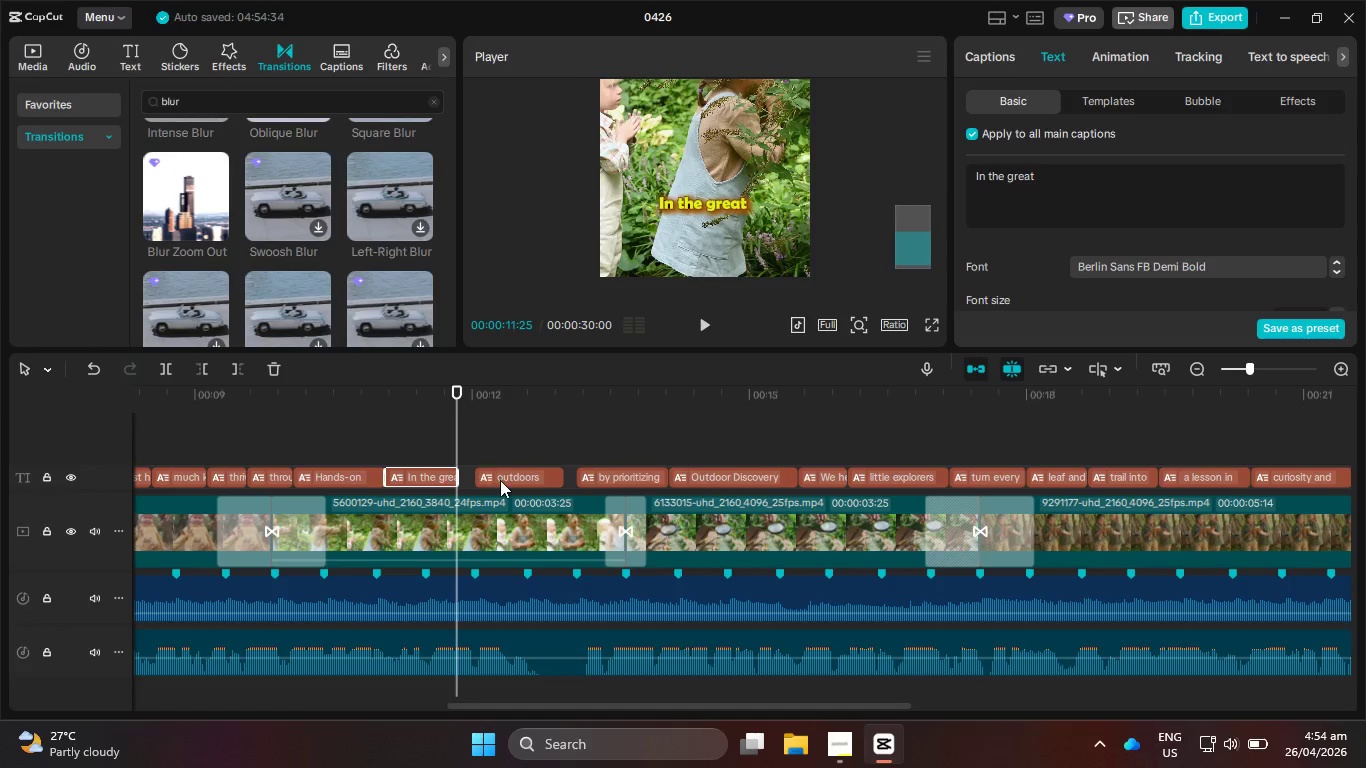 
left_click([500, 480])
 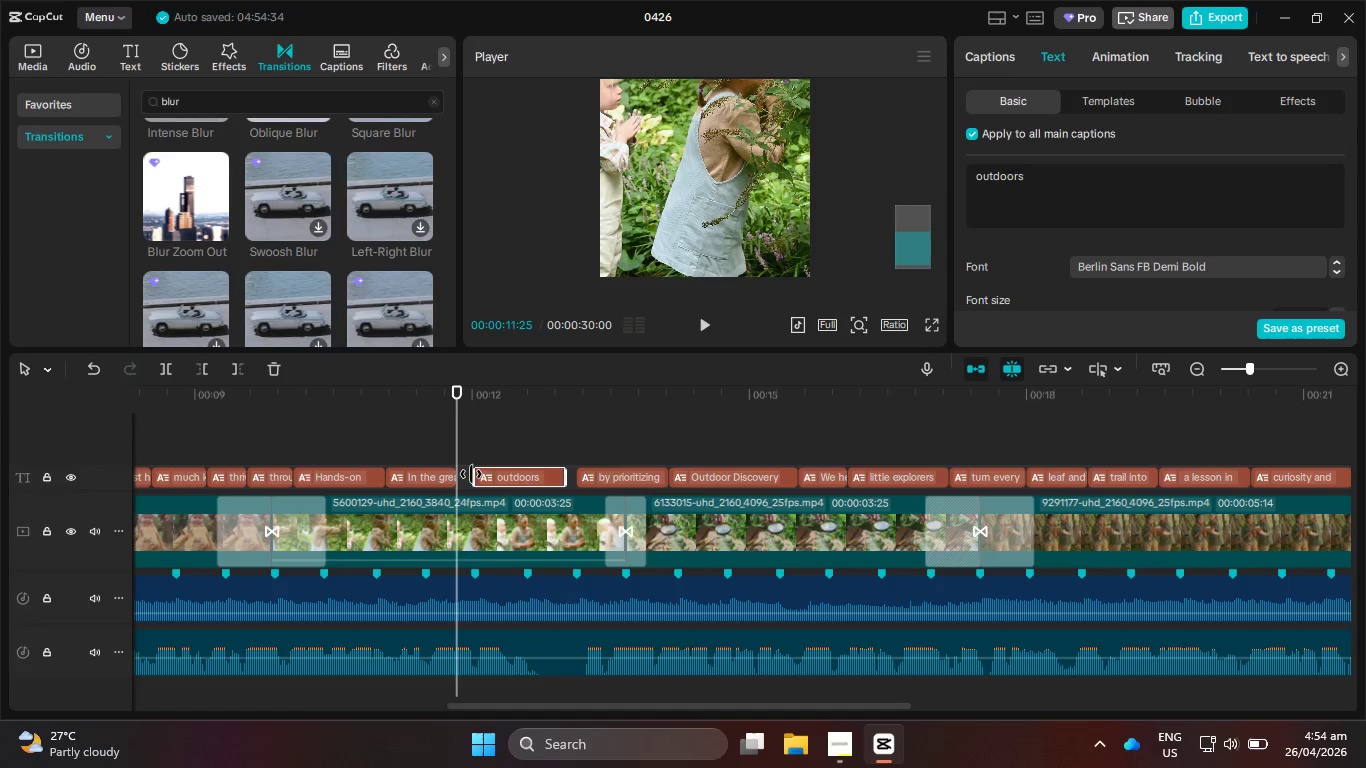 
left_click_drag(start_coordinate=[470, 473], to_coordinate=[445, 474])
 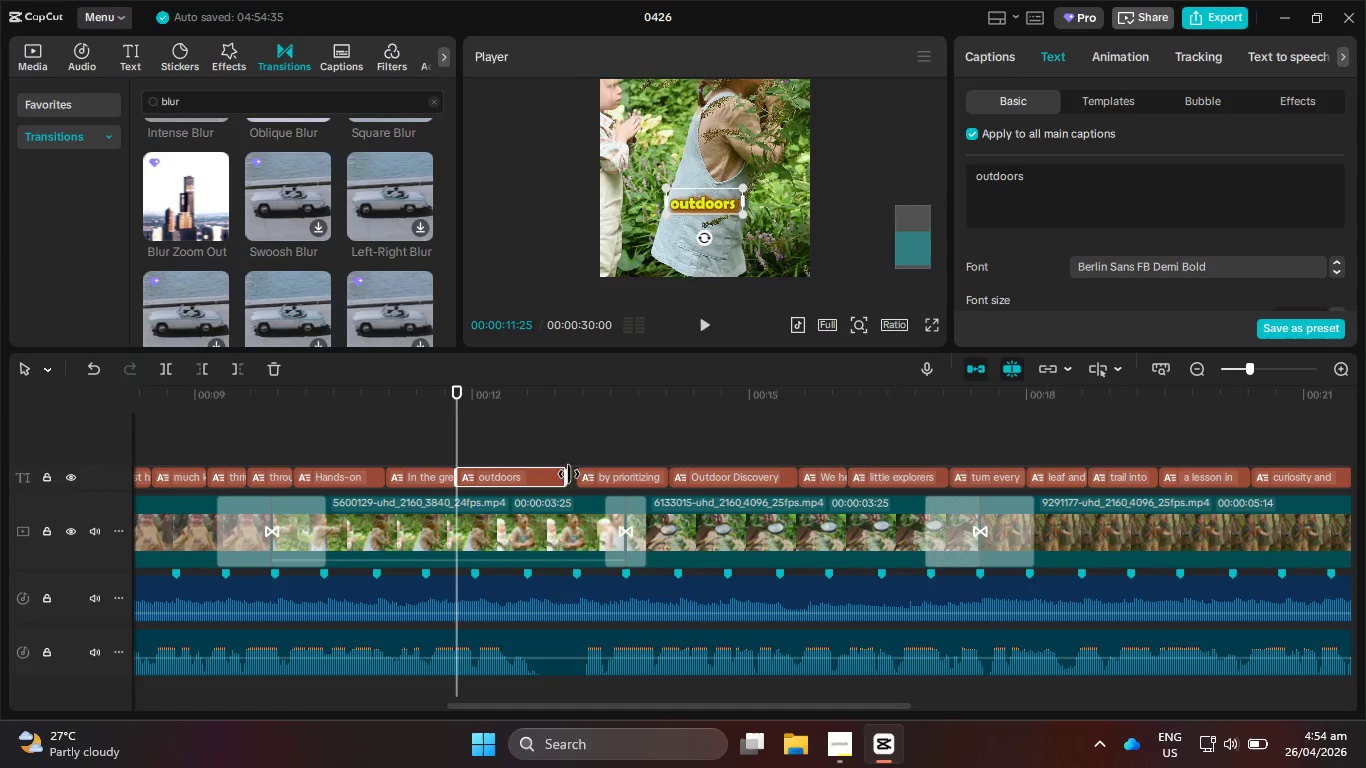 
left_click_drag(start_coordinate=[565, 474], to_coordinate=[539, 477])
 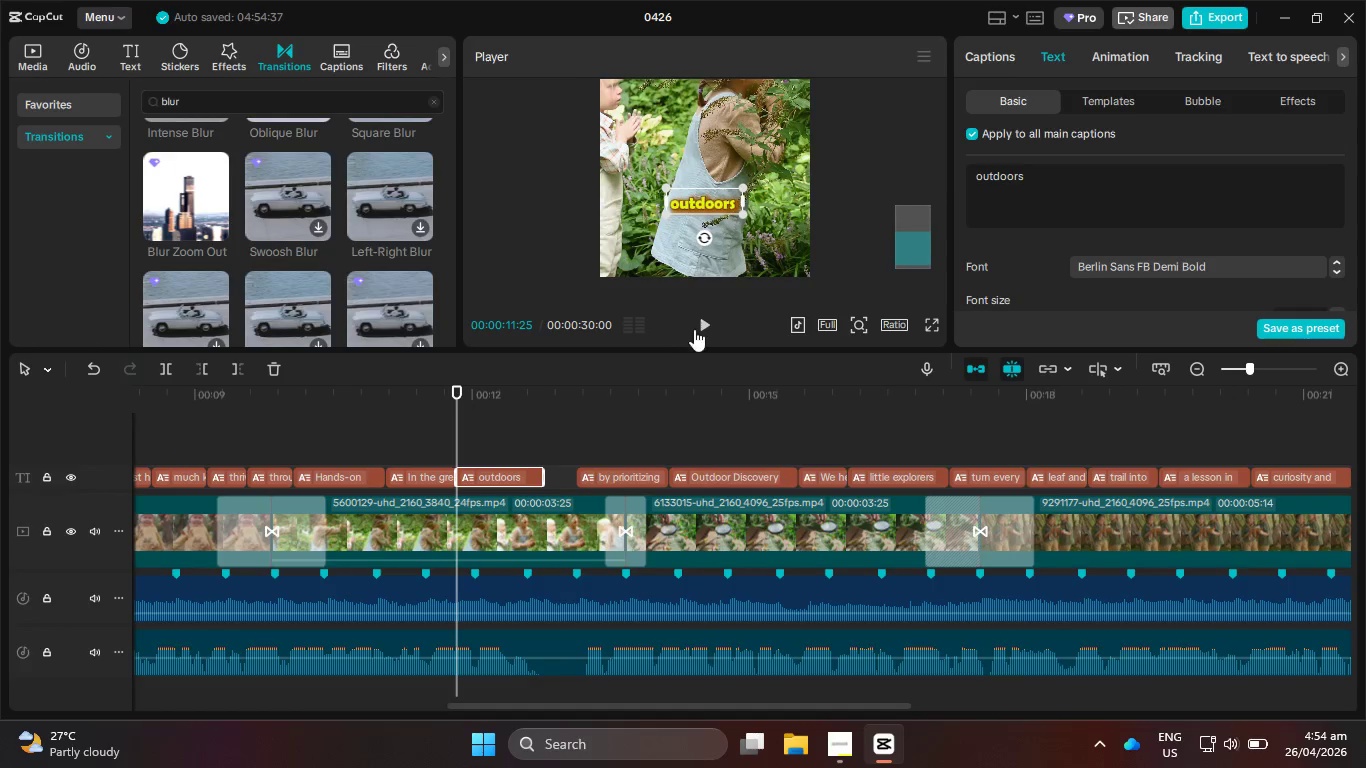 
left_click([700, 324])
 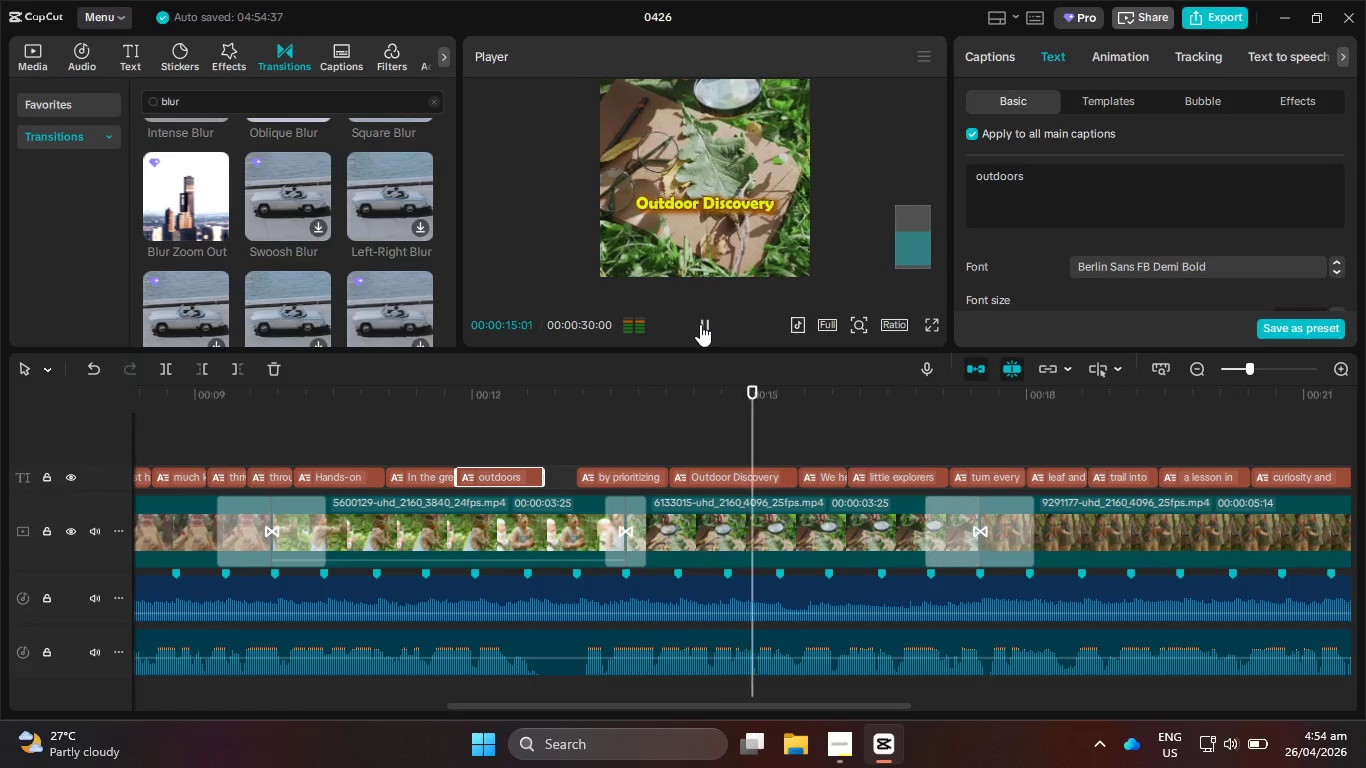 
left_click([700, 324])
 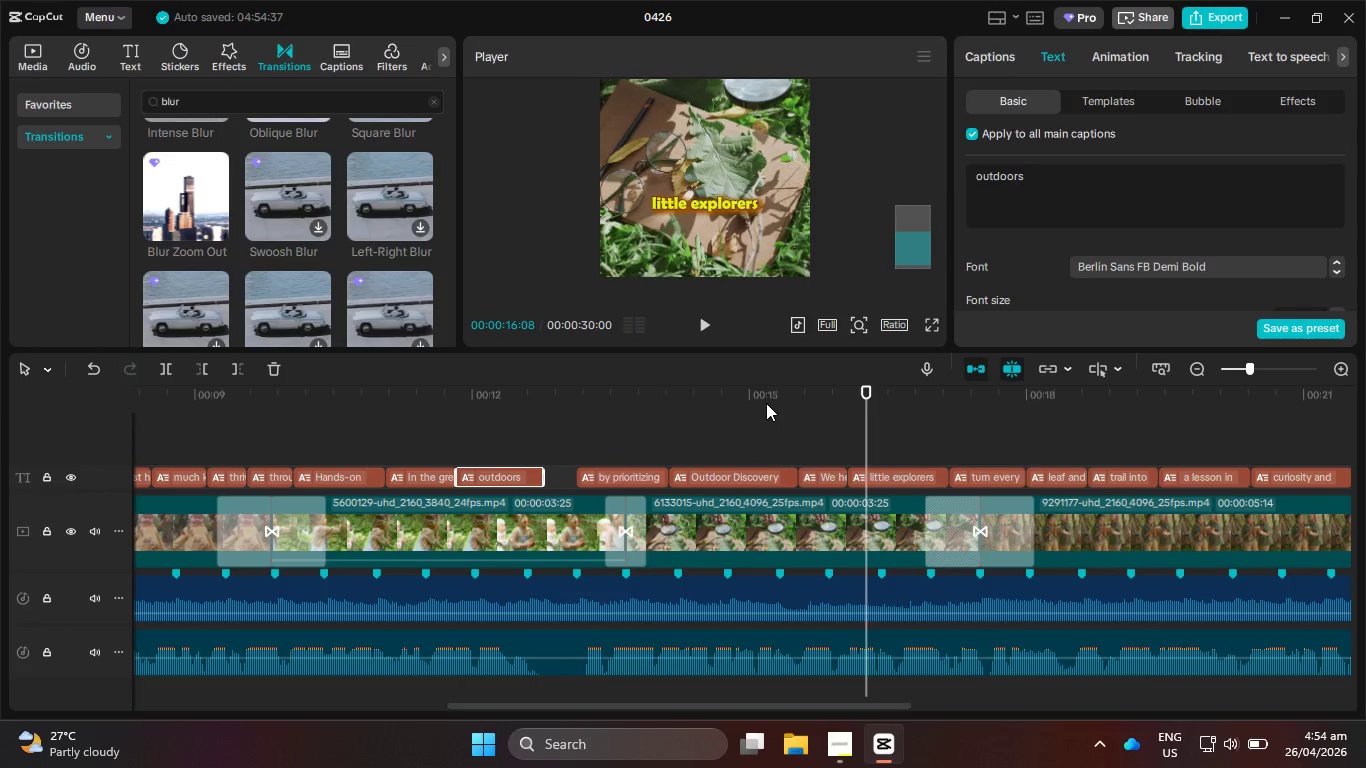 
left_click_drag(start_coordinate=[766, 401], to_coordinate=[739, 399])
 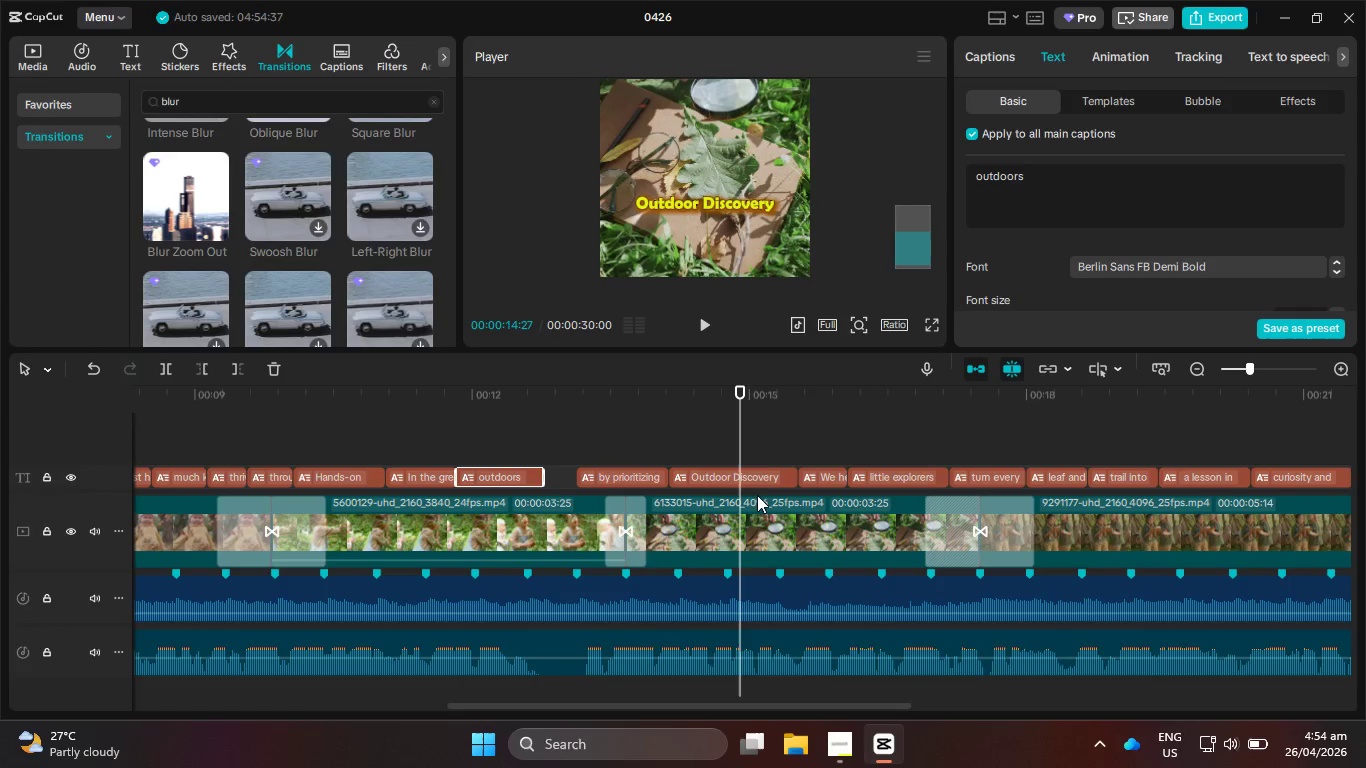 
left_click([752, 474])
 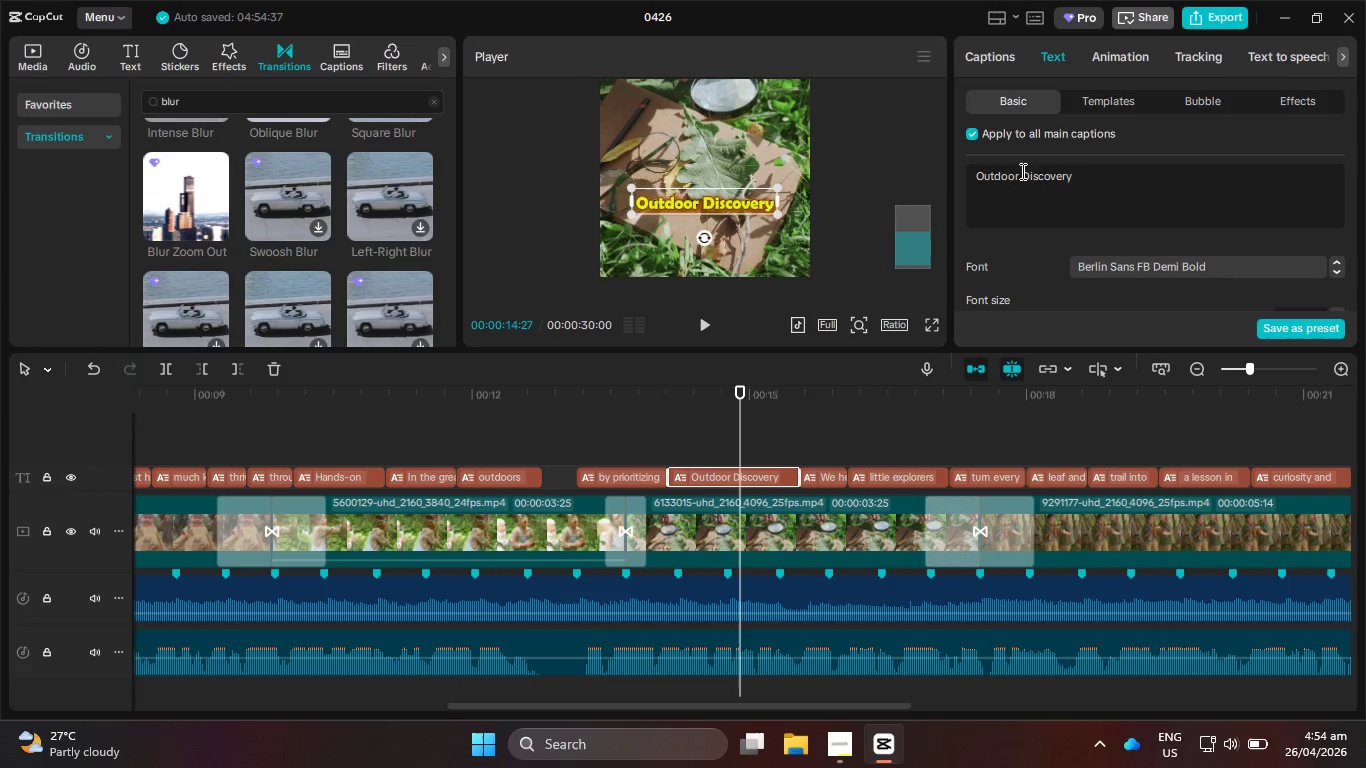 
left_click([1022, 176])
 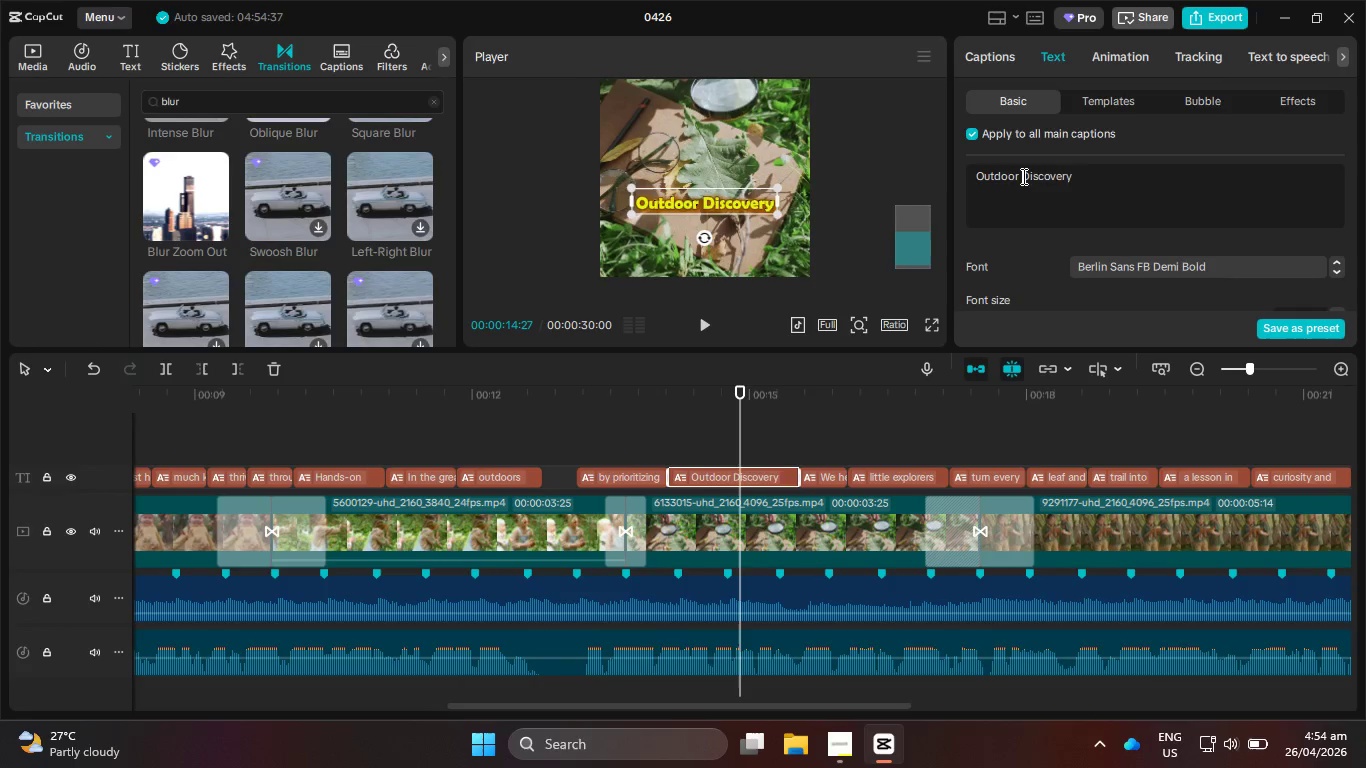 
key(Enter)
 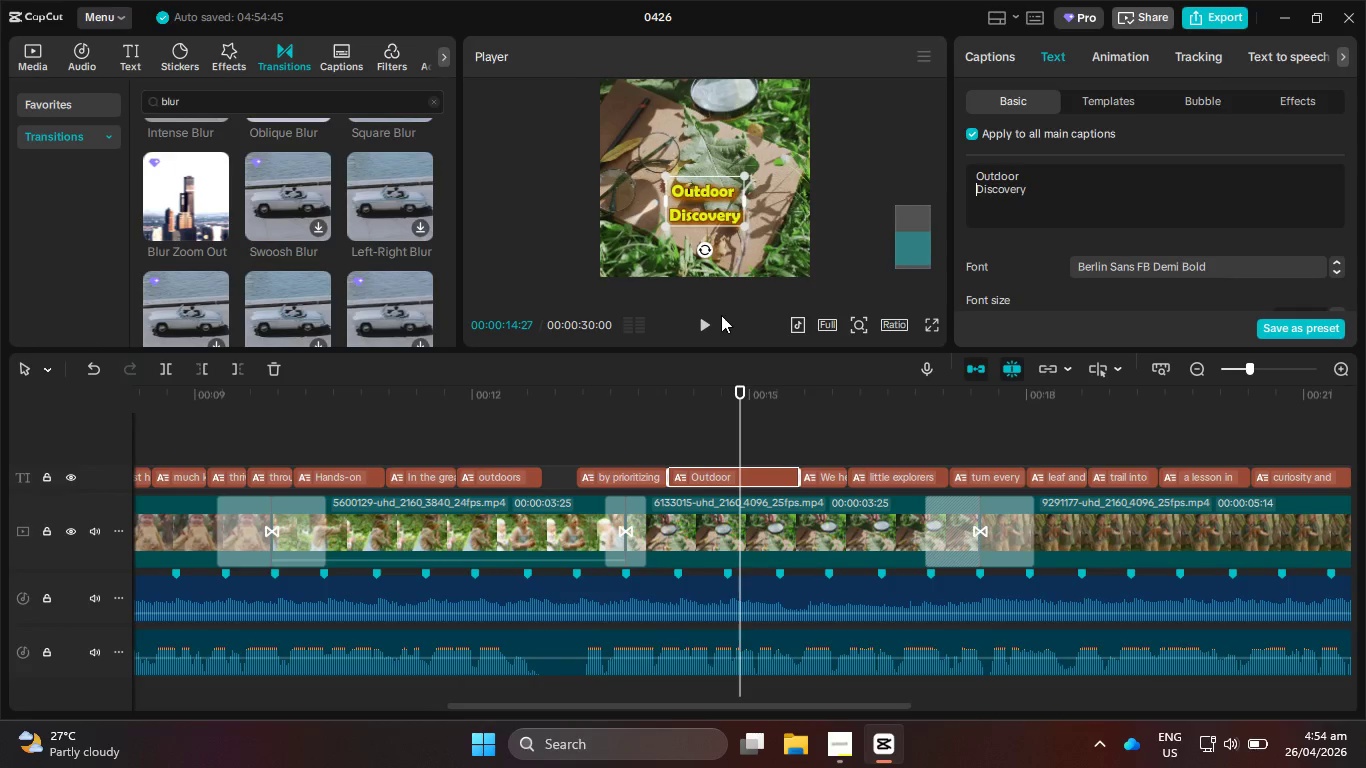 
left_click([707, 324])
 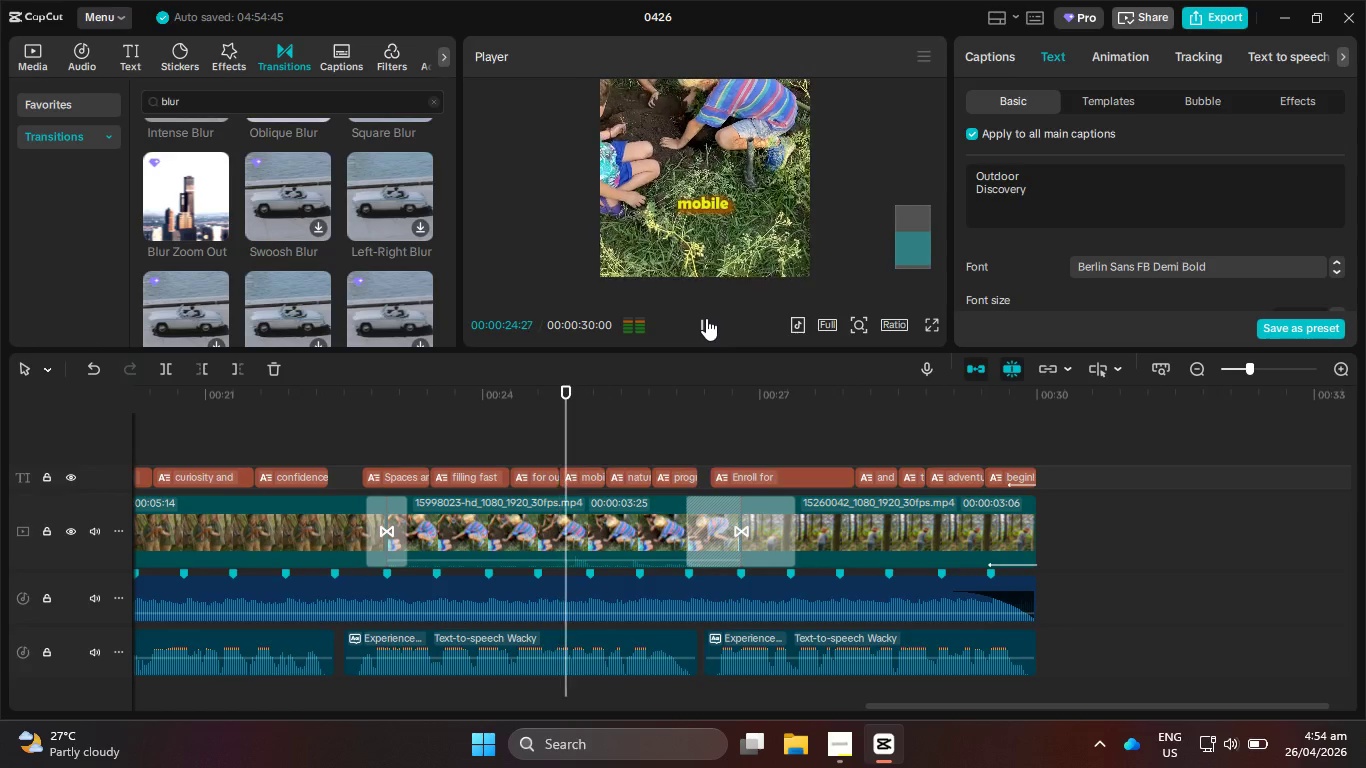 
wait(15.12)
 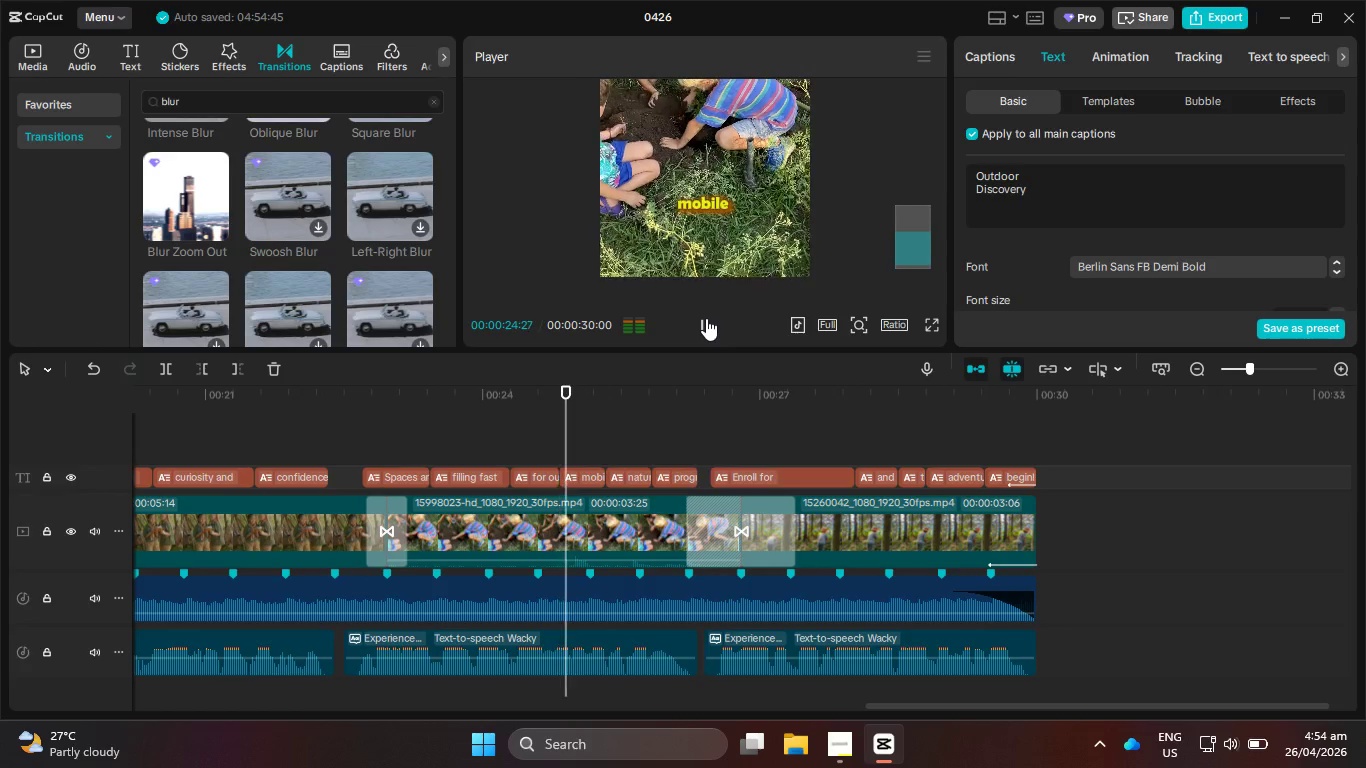 
hold_key(key=ControlLeft, duration=2.17)
scroll: coordinate [793, 237], scroll_direction: down, amount: 6.0
 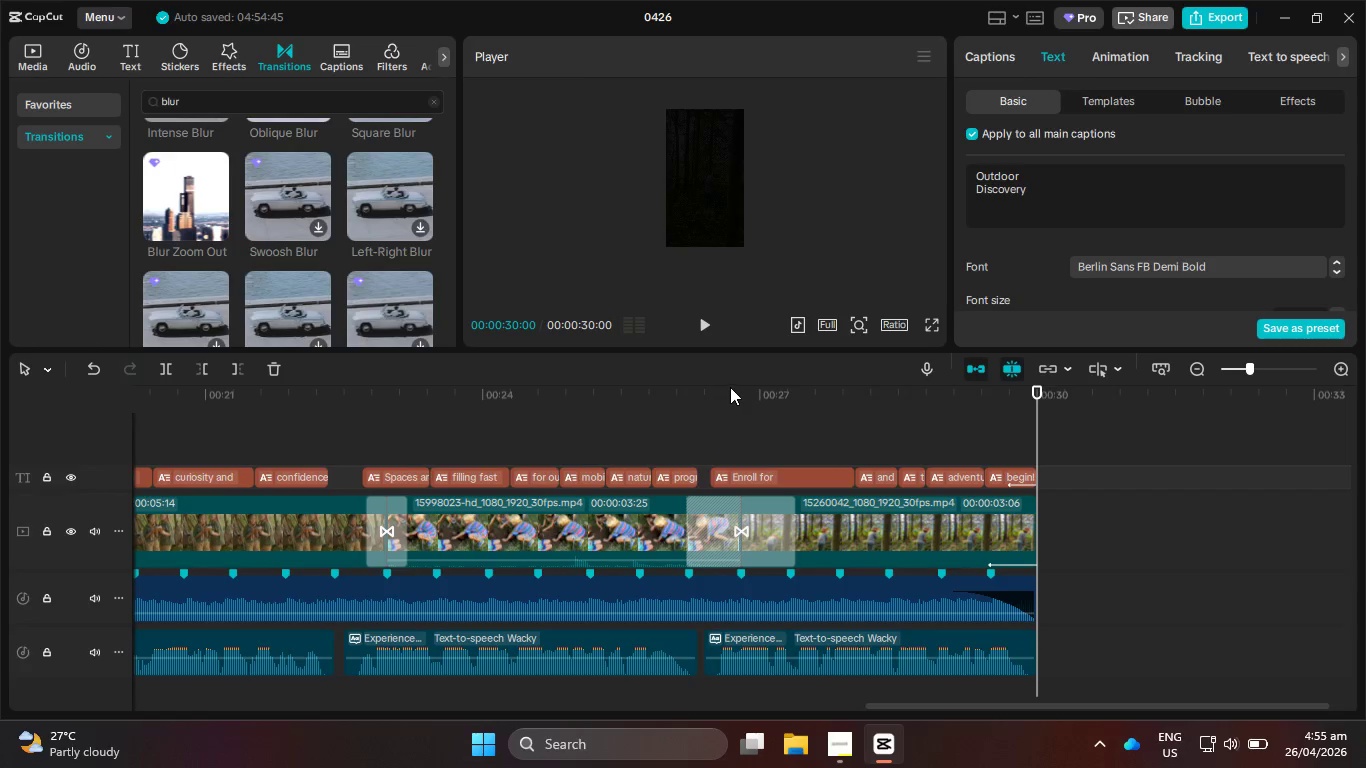 
left_click_drag(start_coordinate=[730, 386], to_coordinate=[0, 539])
 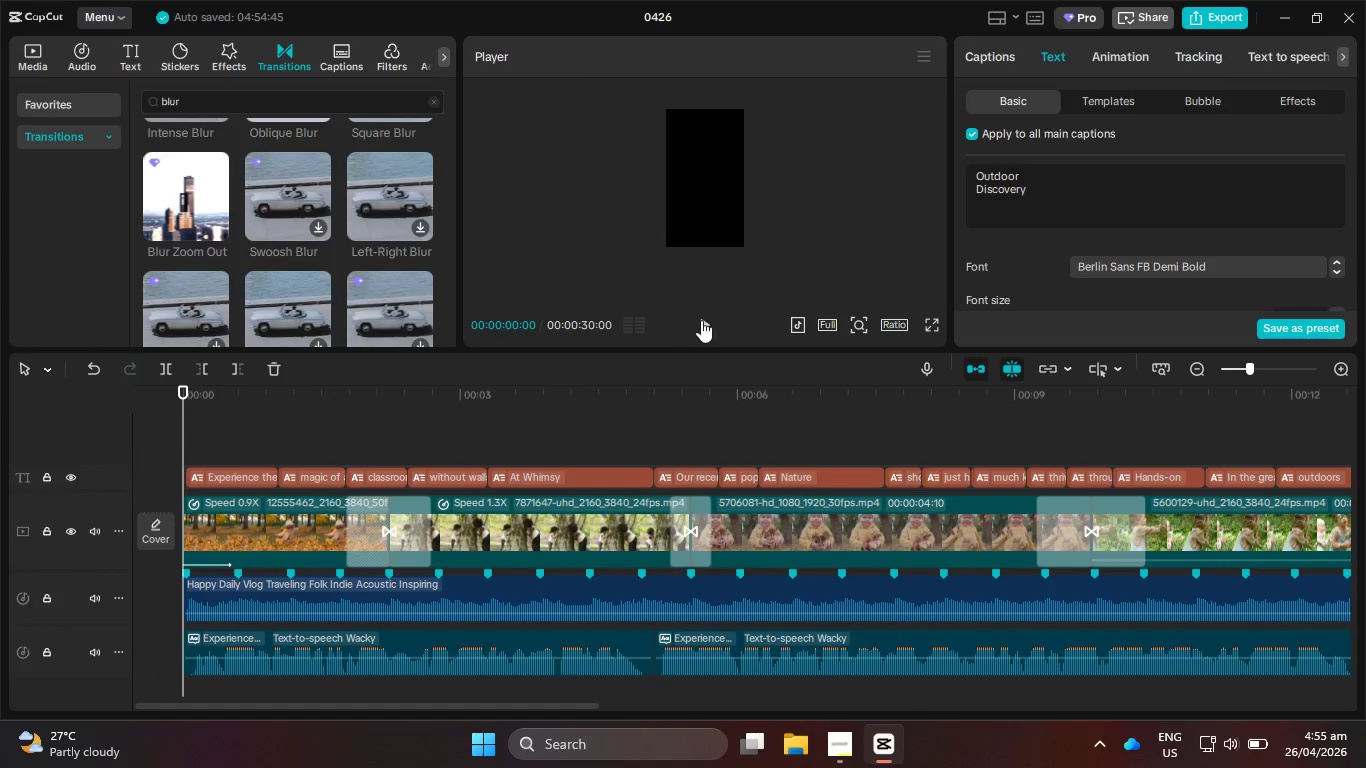 
left_click_drag(start_coordinate=[707, 331], to_coordinate=[712, 330])
 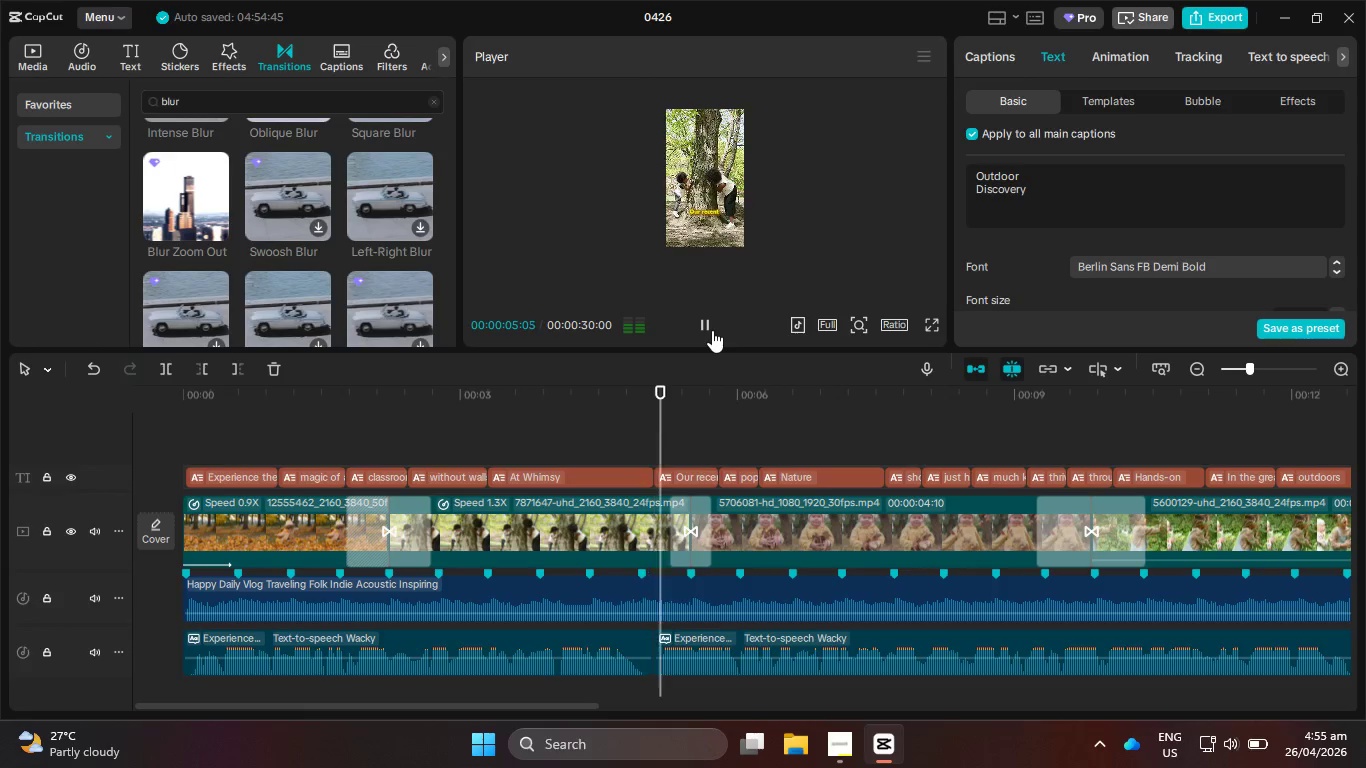 
wait(7.05)
 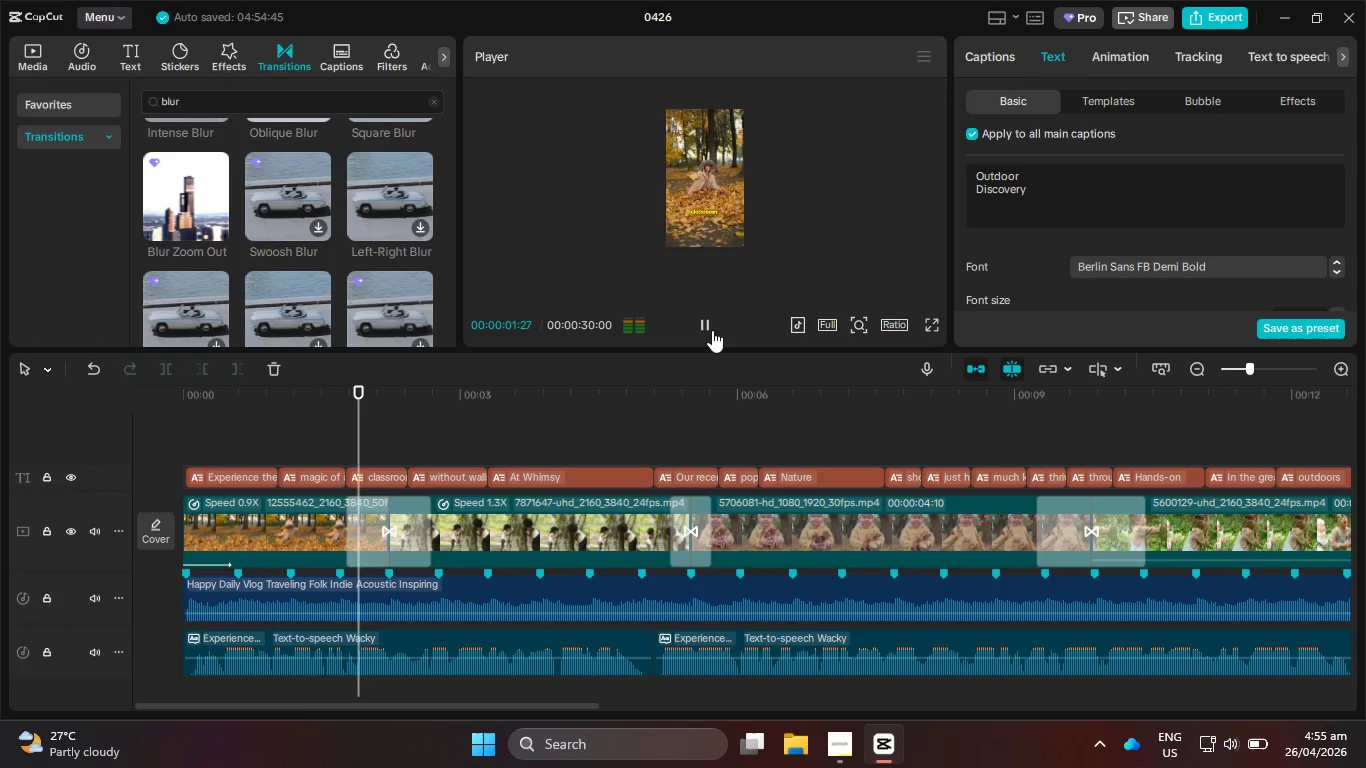 
hold_key(key=ControlLeft, duration=0.67)
scroll: coordinate [800, 256], scroll_direction: up, amount: 2.0
 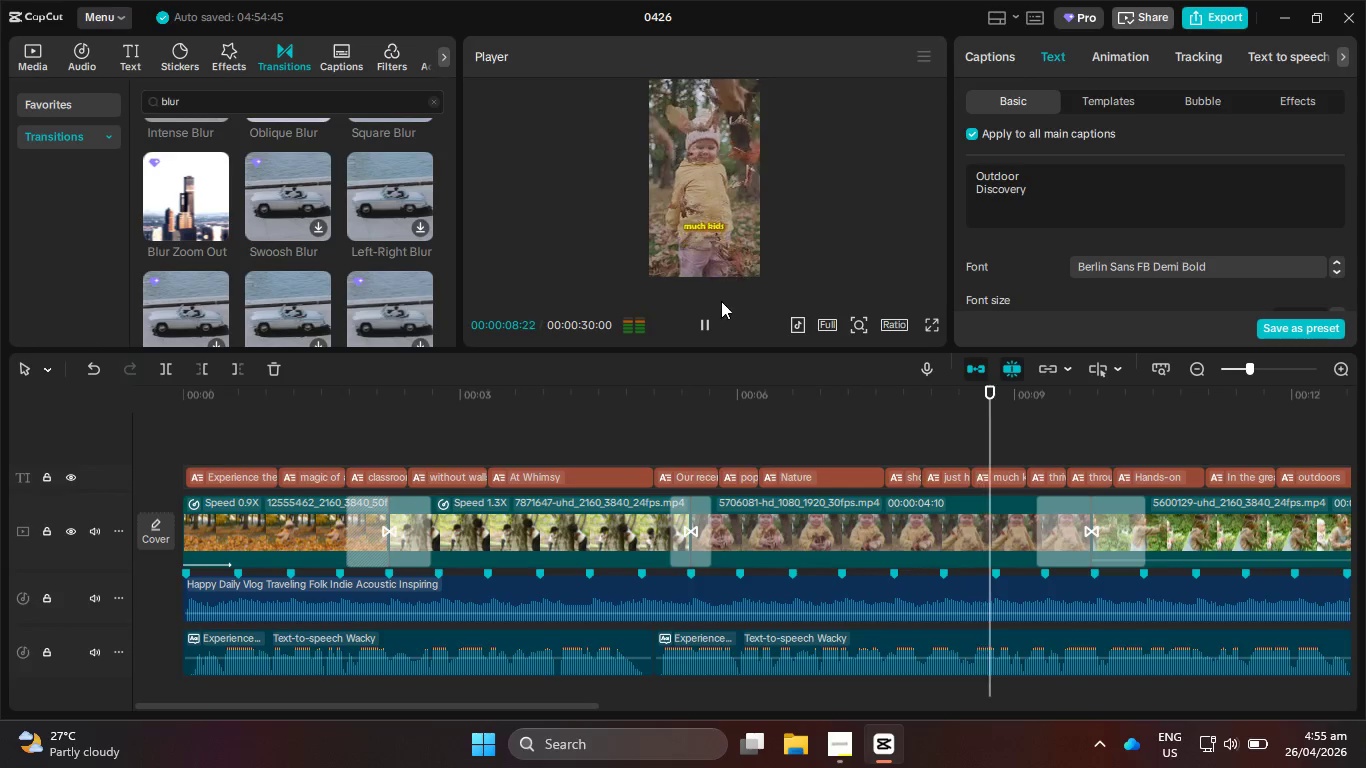 
left_click([707, 330])
 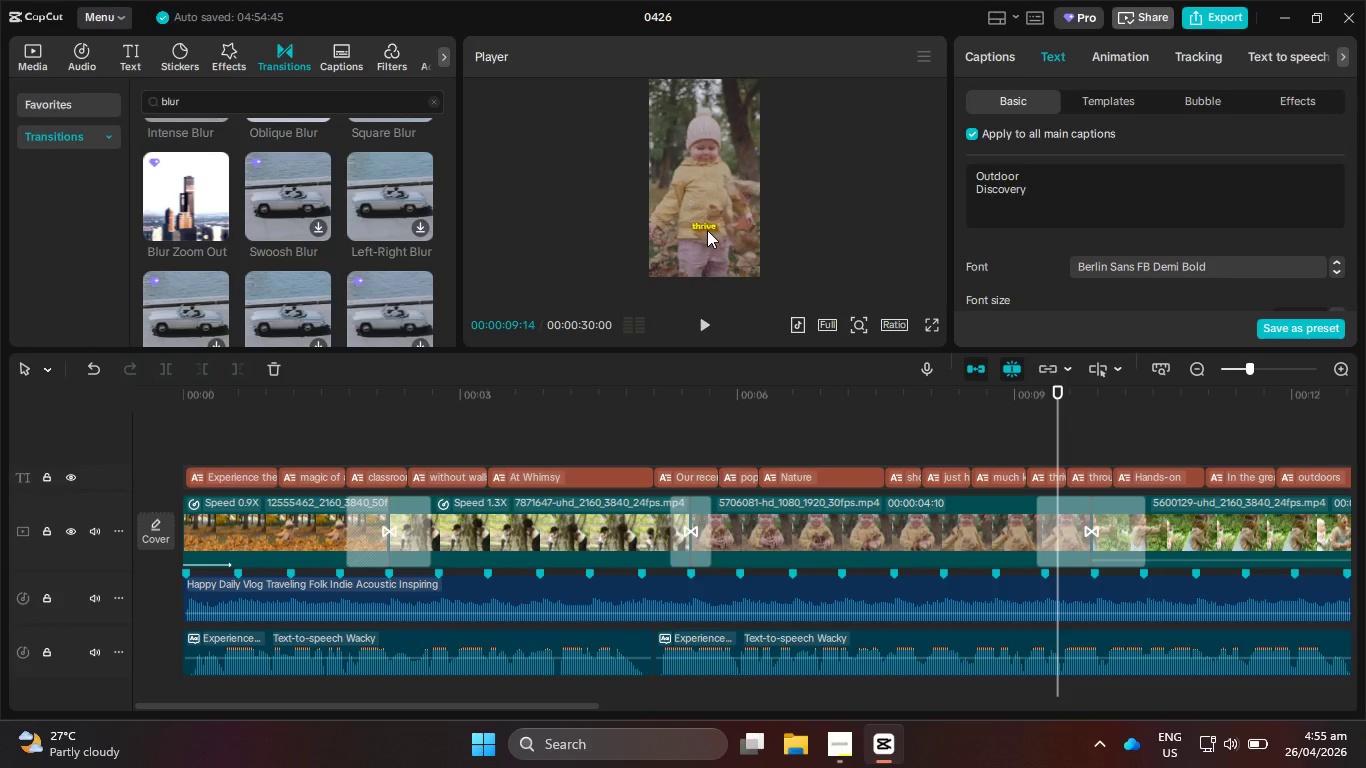 
left_click([707, 227])
 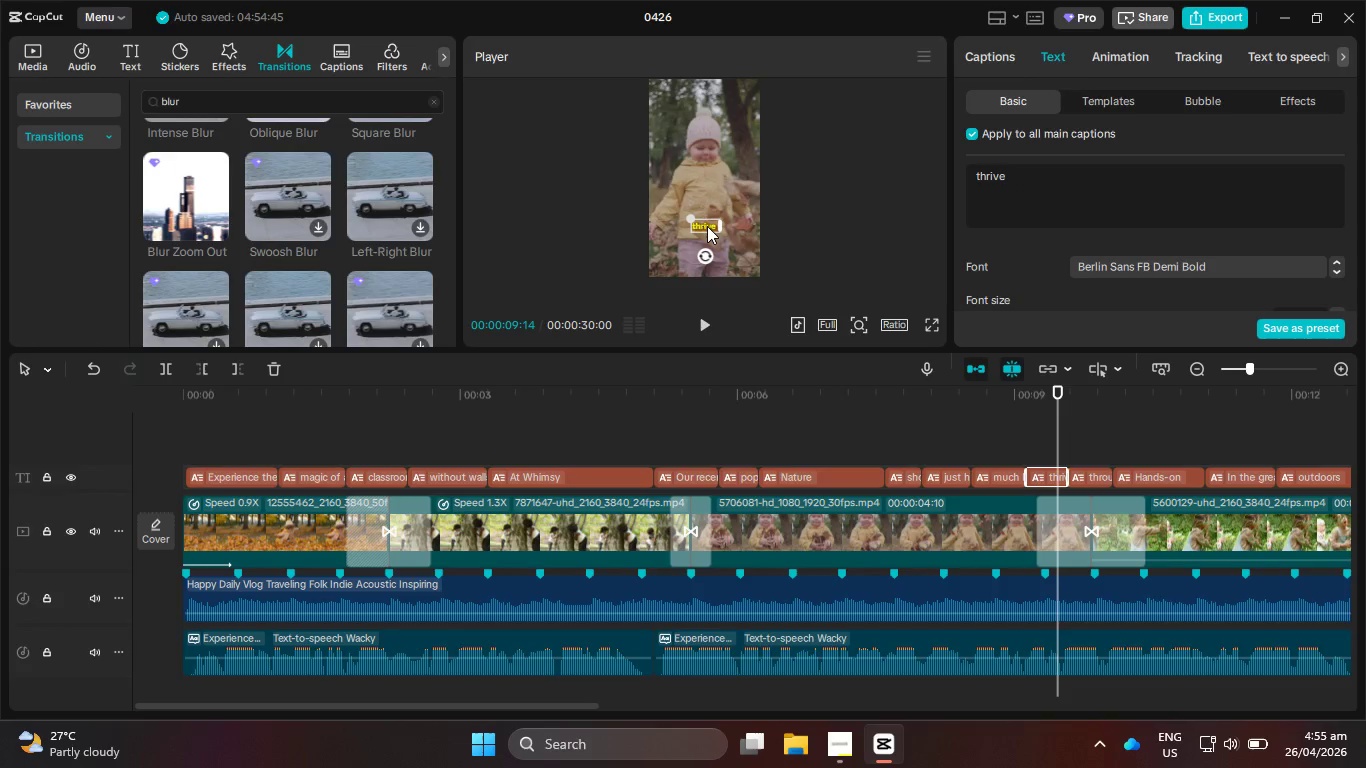 
left_click_drag(start_coordinate=[707, 226], to_coordinate=[704, 212])
 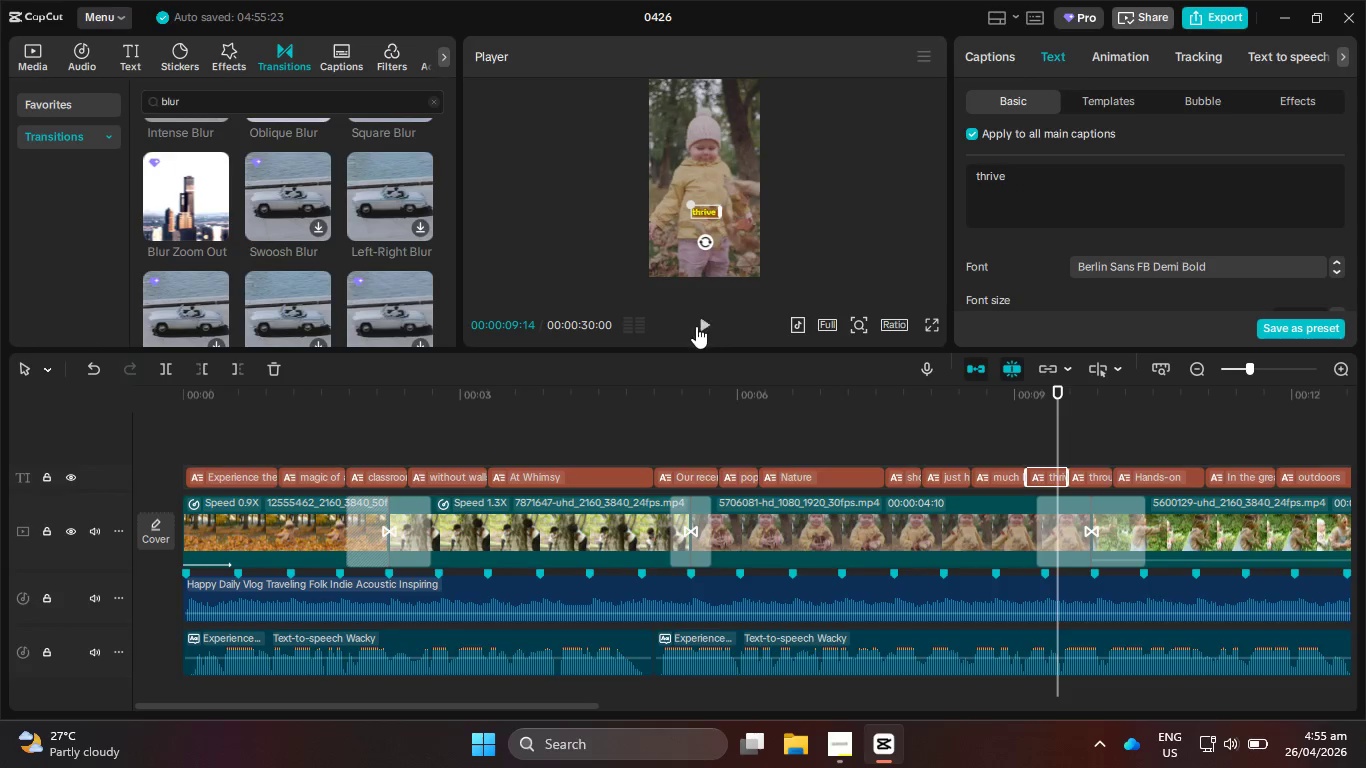 
left_click([696, 327])